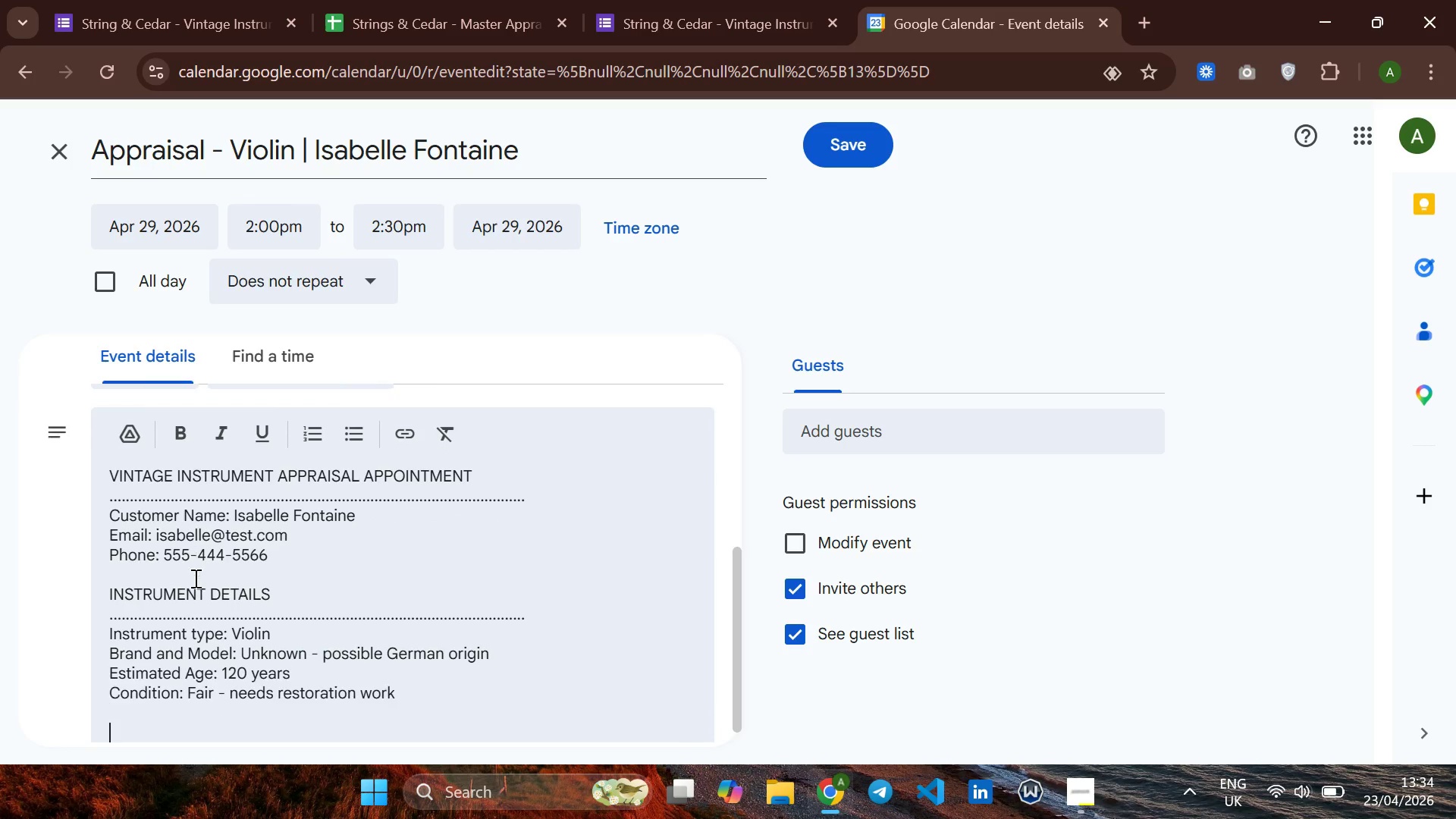 
key(Enter)
 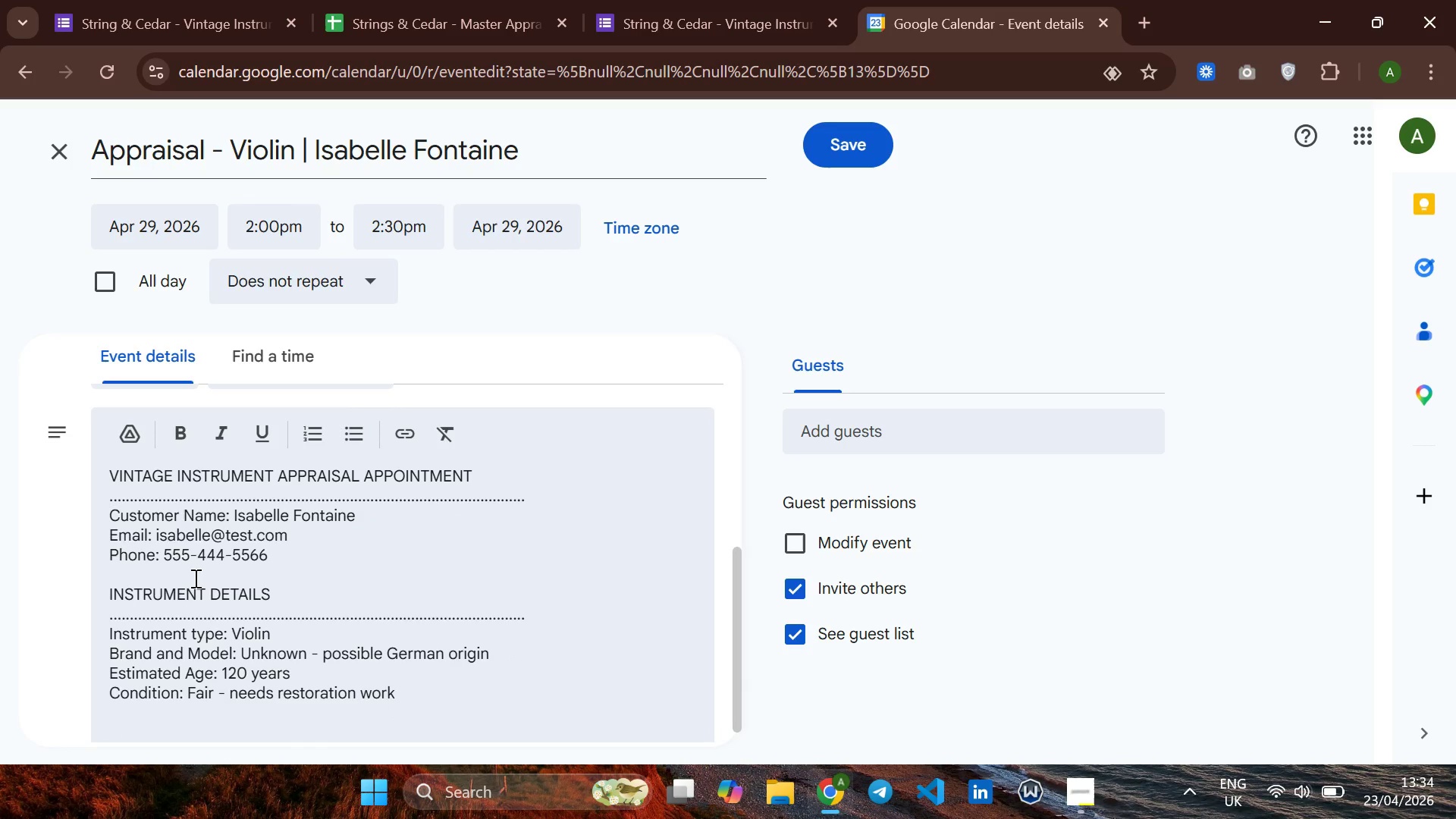 
type(INSTRUMENT DES)
 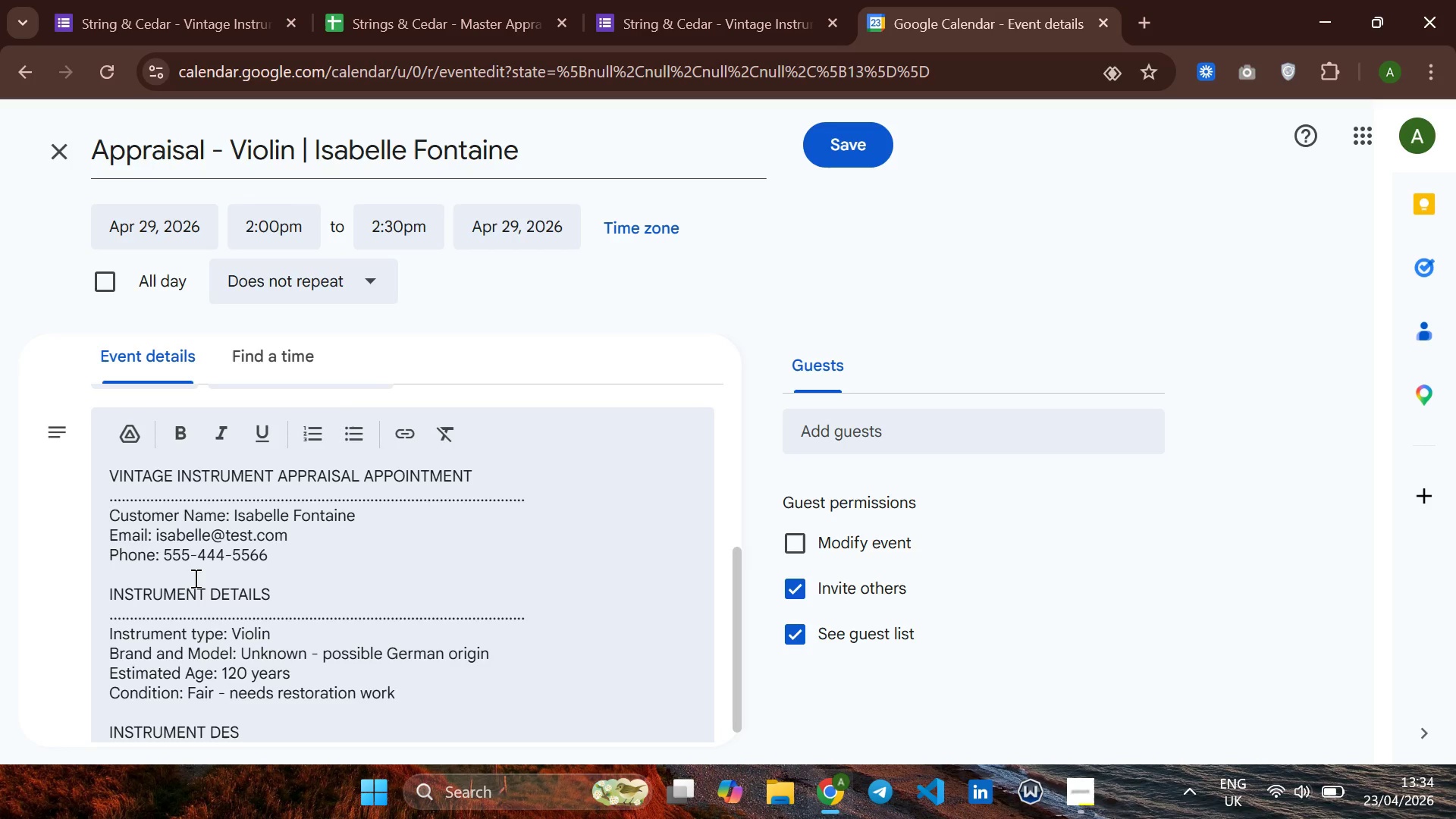 
wait(20.36)
 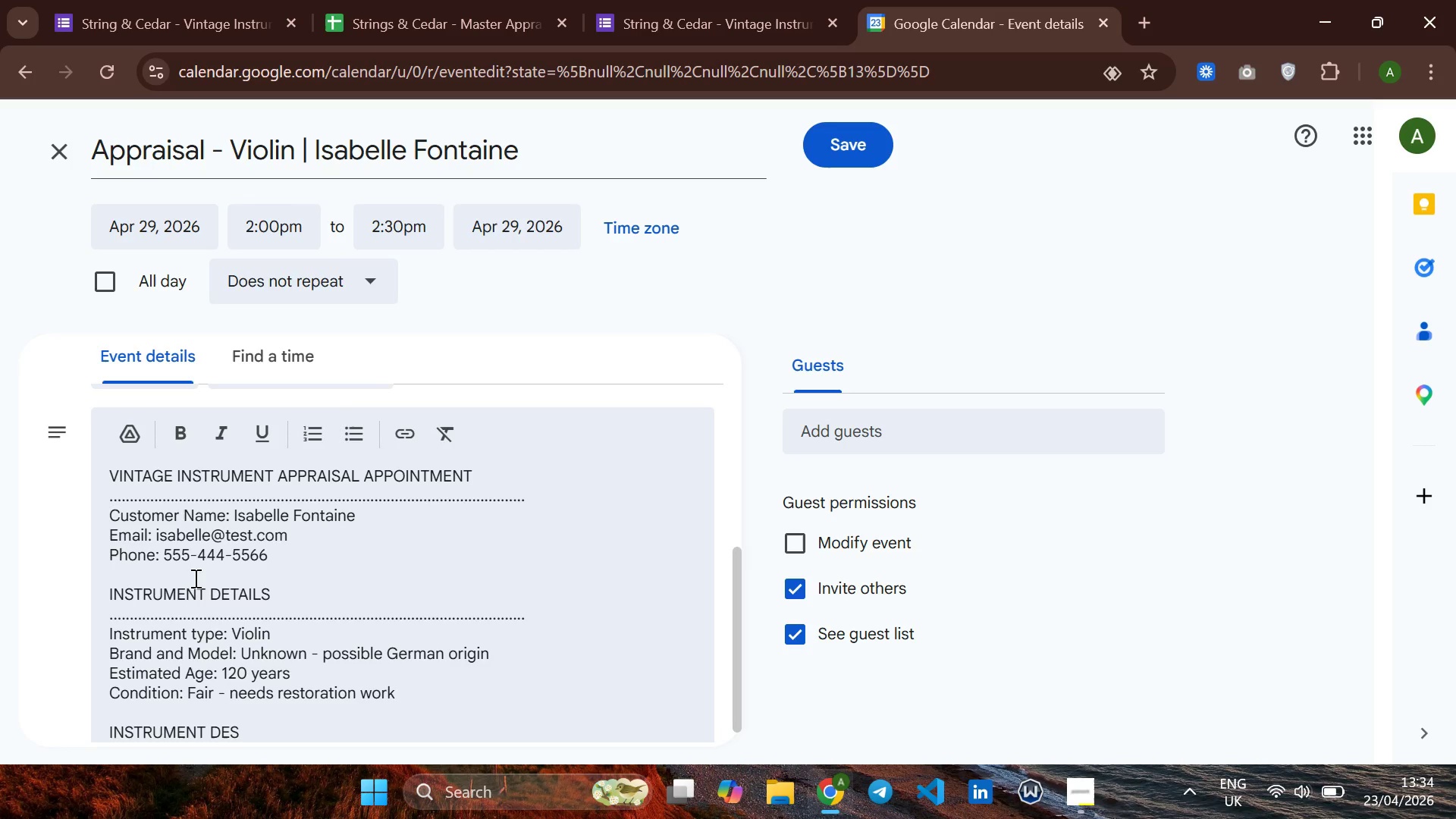 
type(S)
key(Backspace)
type(CRIPTION )
 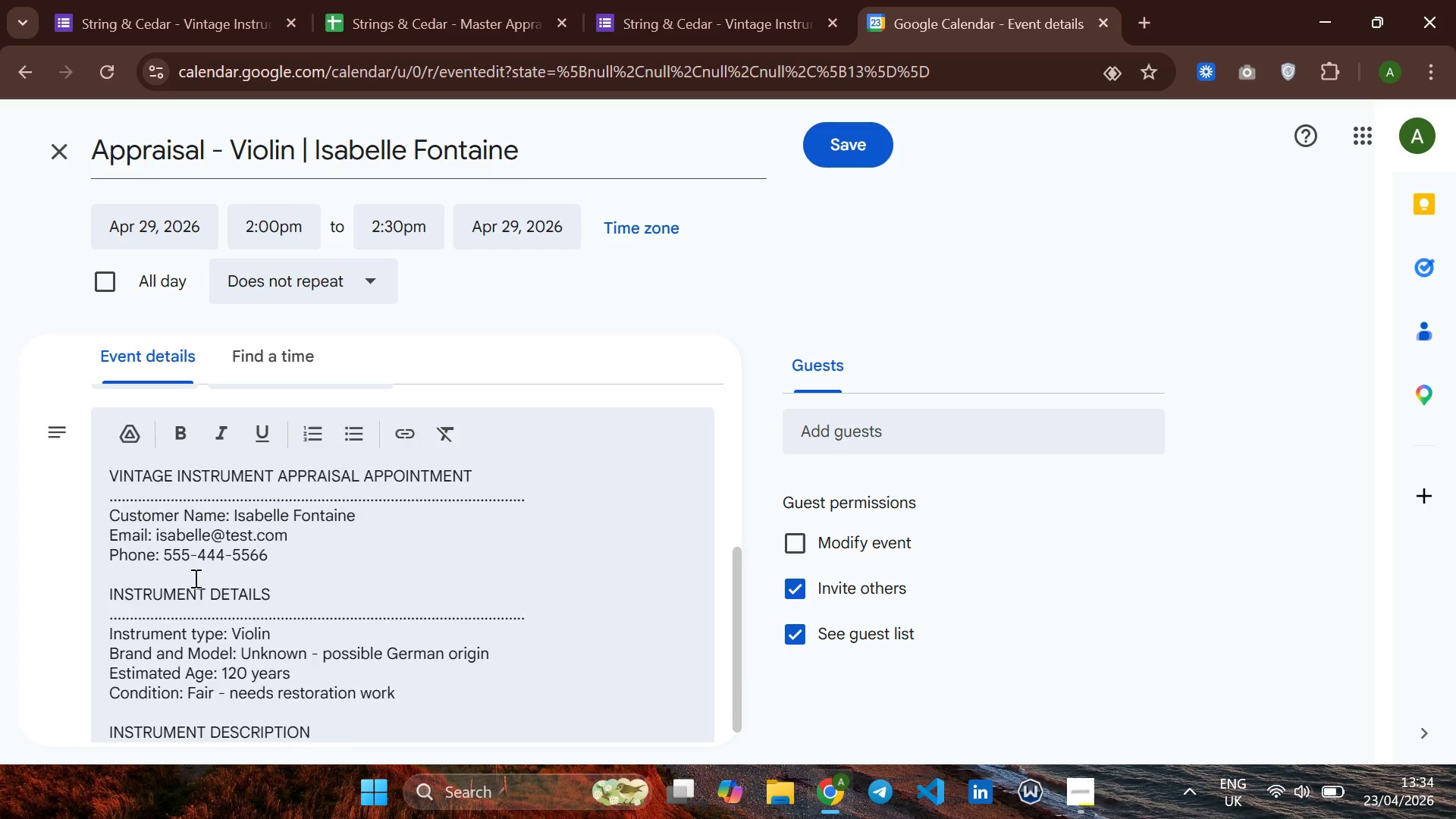 
key(Enter)
 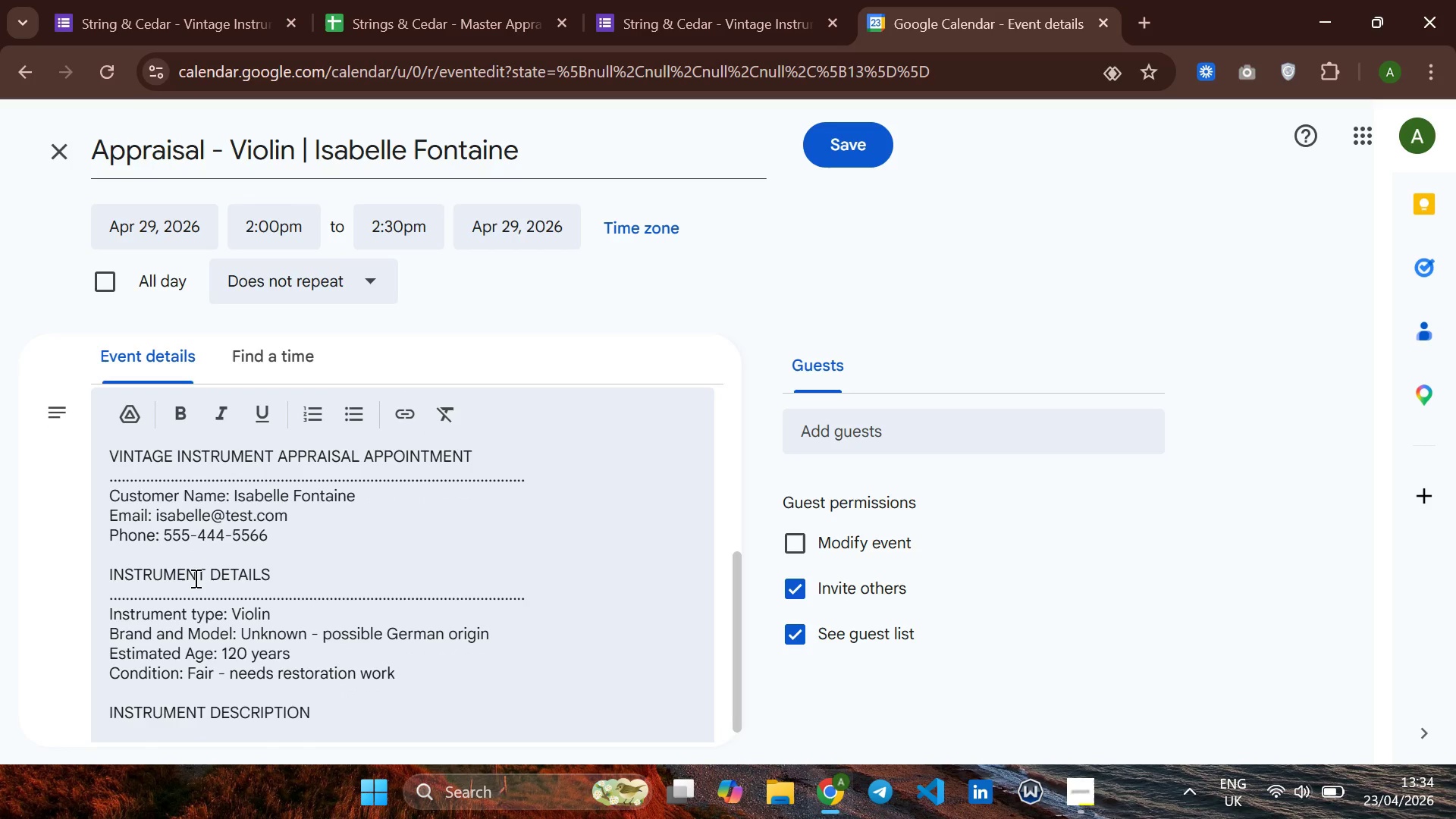 
hold_key(key=Period, duration=1.5)
 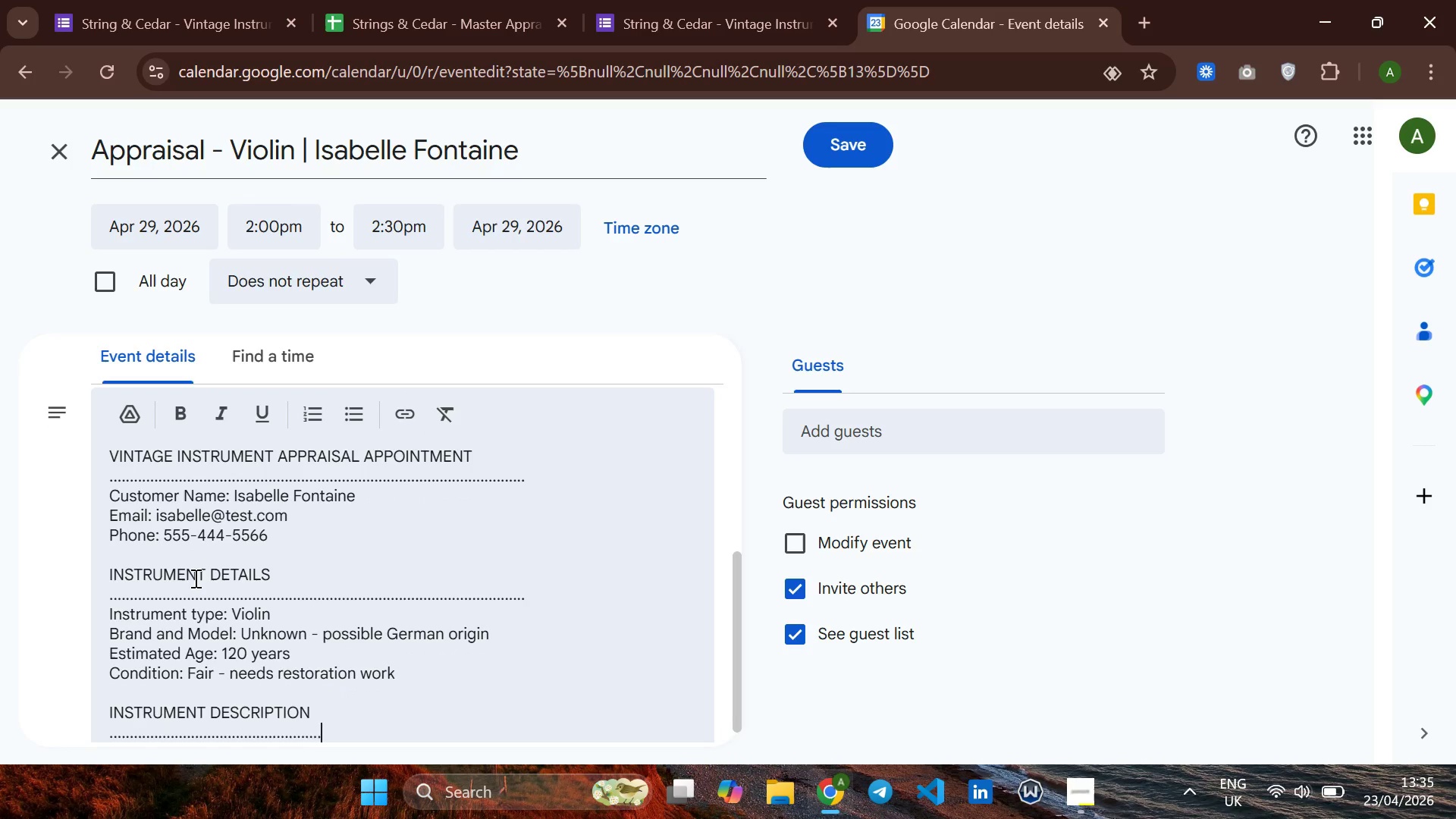 
hold_key(key=Period, duration=1.5)
 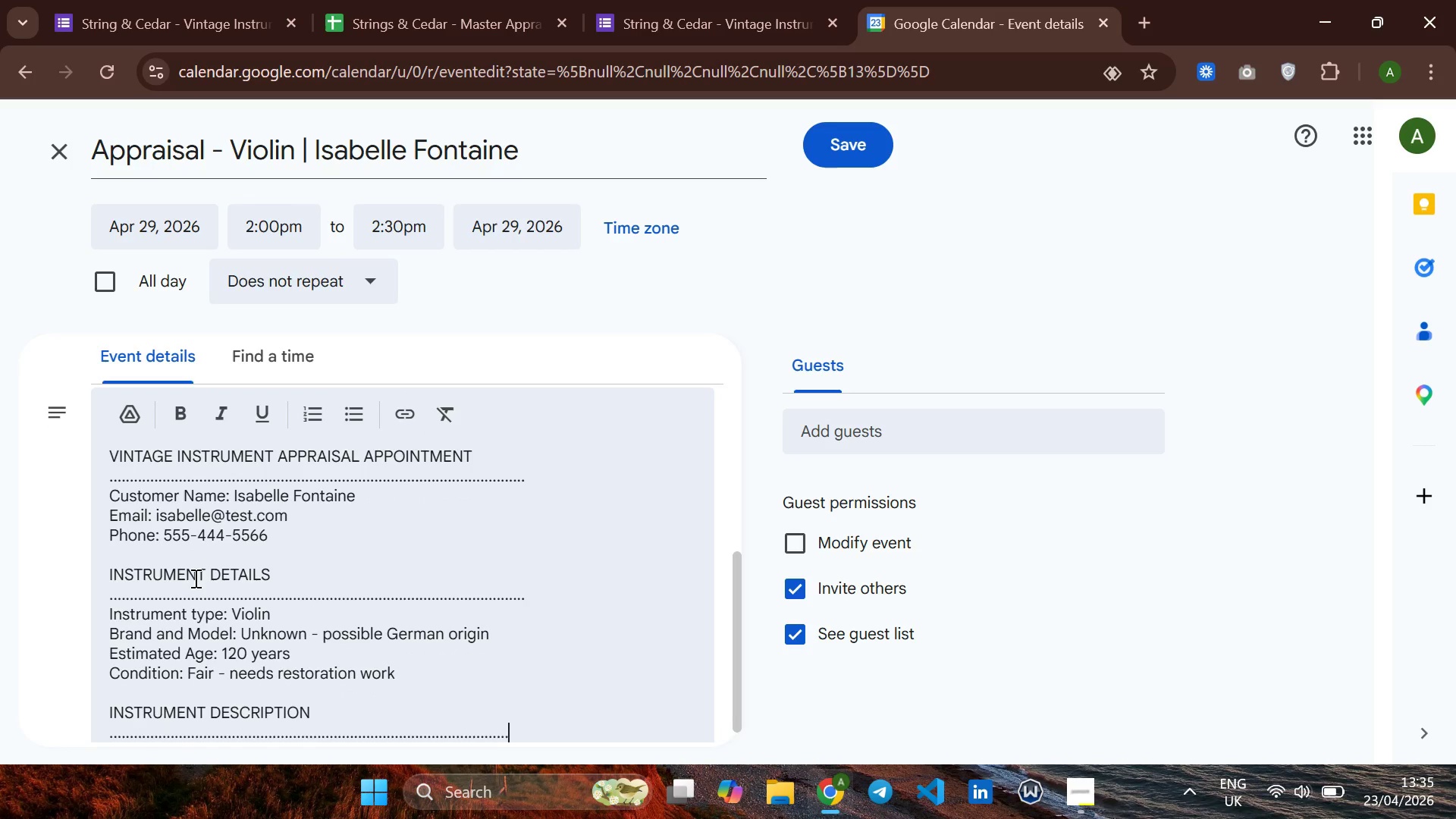 
hold_key(key=Period, duration=0.55)
 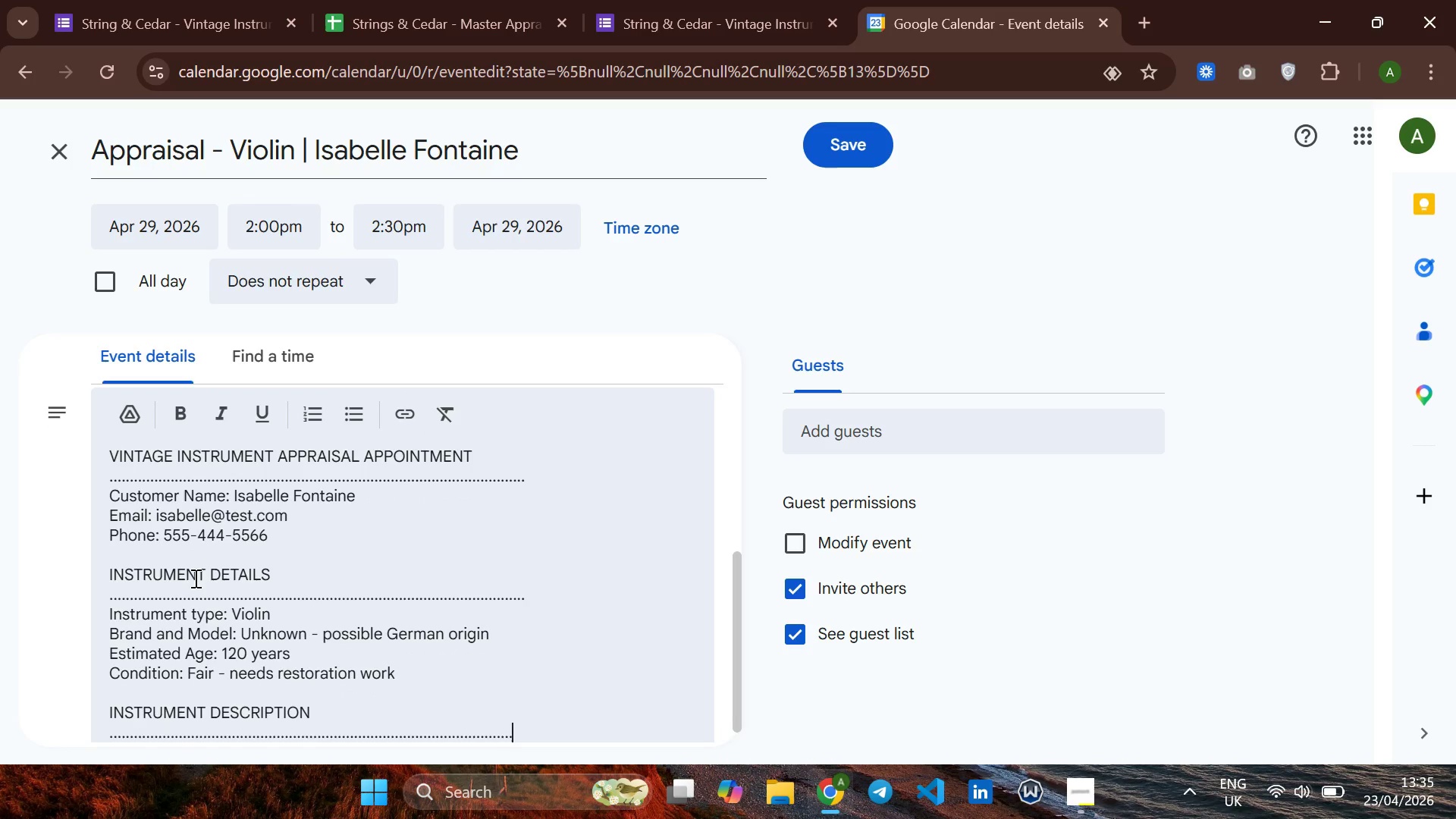 
key(Period)
 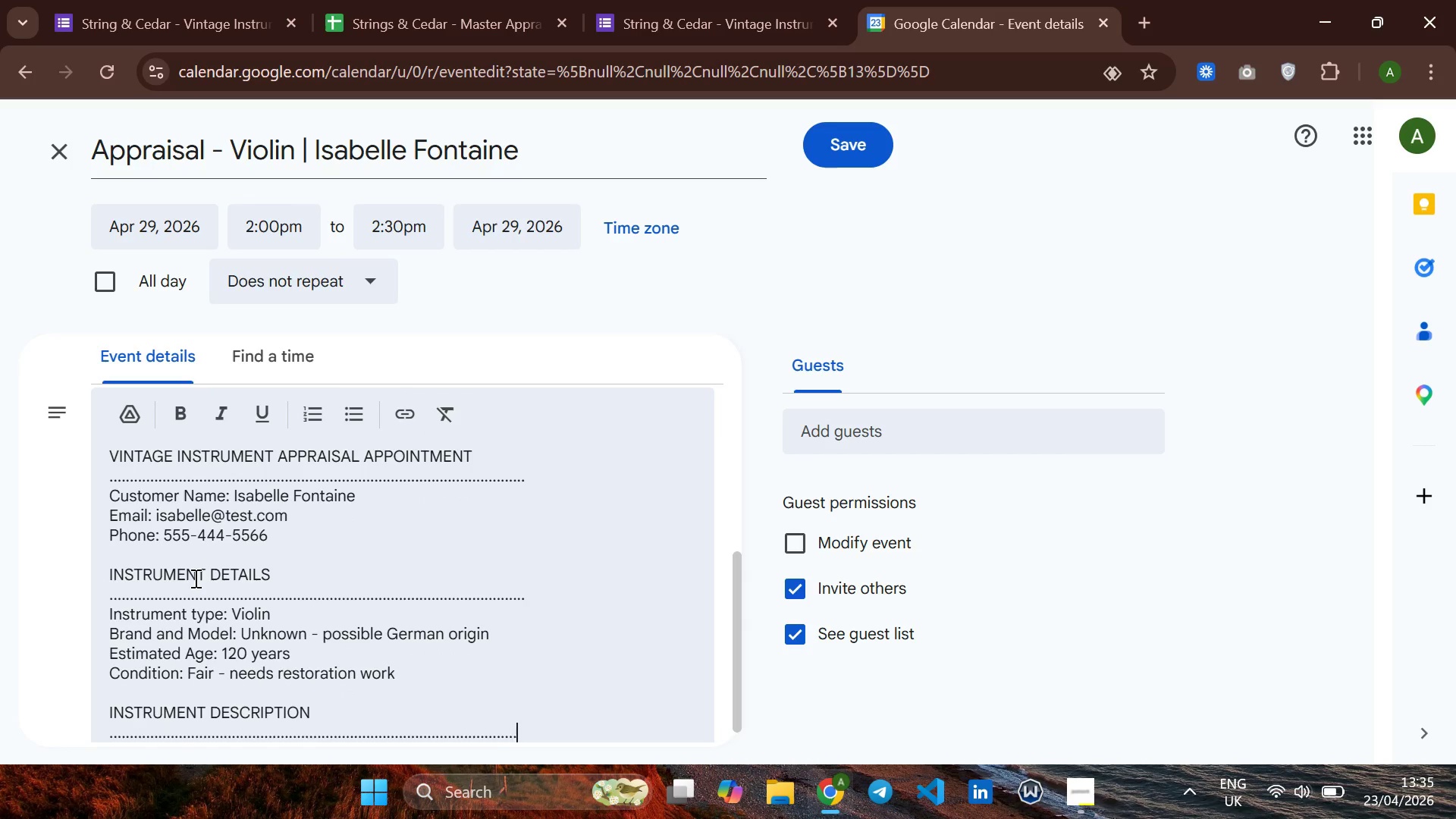 
key(Period)
 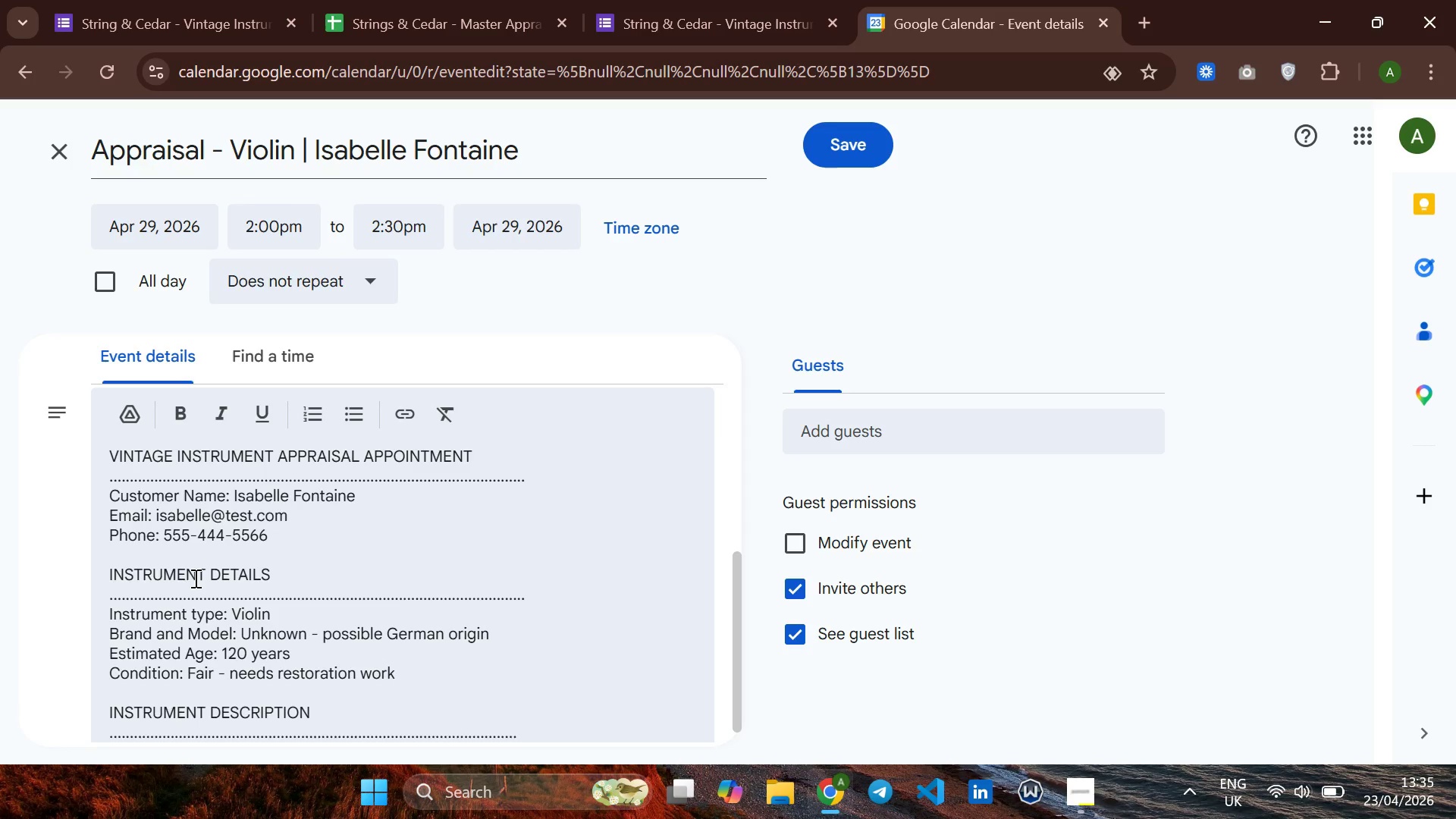 
key(Enter)
 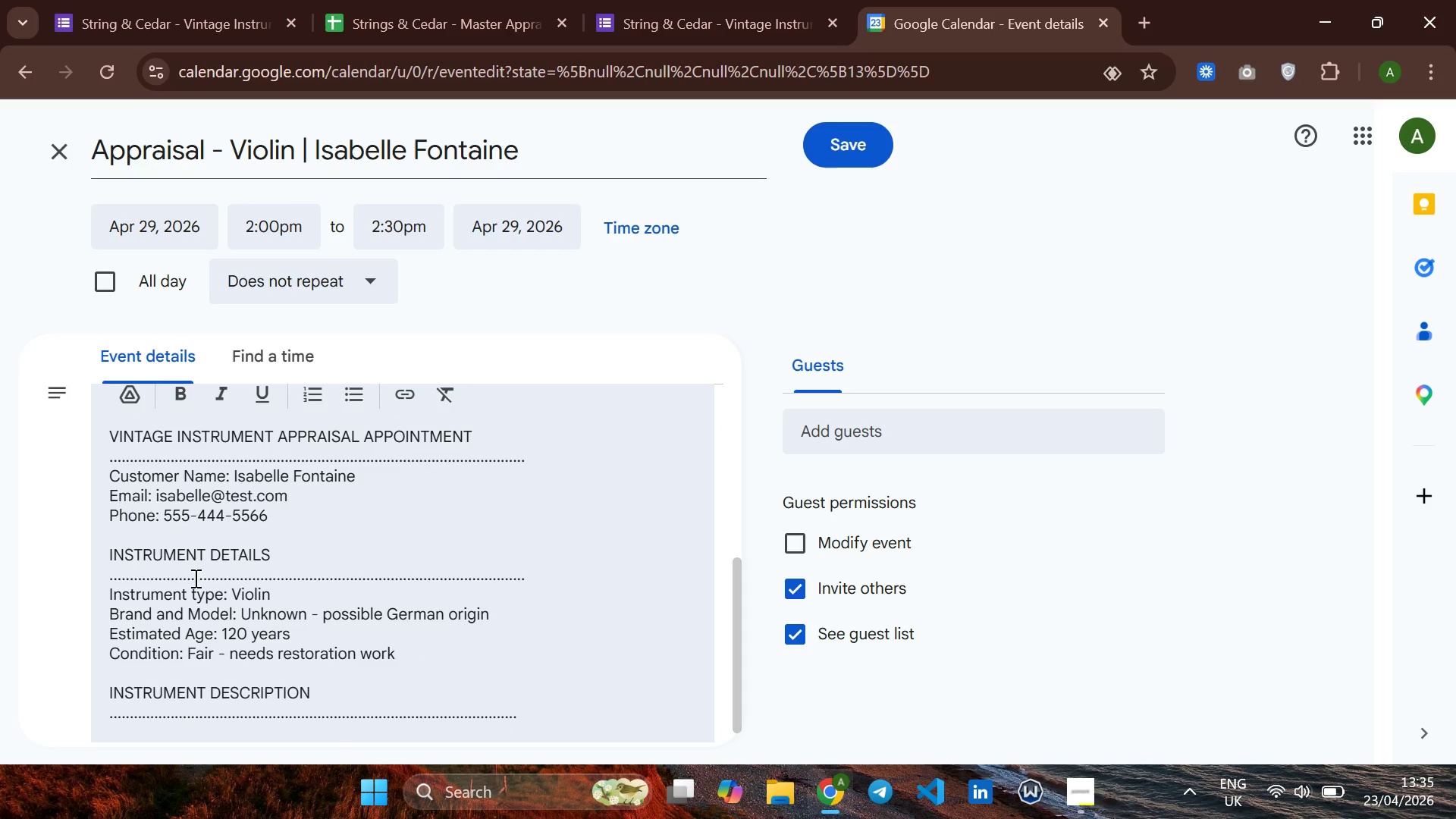 
type(oLD )
key(Backspace)
key(Backspace)
key(Backspace)
key(Backspace)
type(oL )
key(Backspace)
key(Backspace)
key(Backspace)
type(Old German tre)
key(Backspace)
type(ade Violin with handwritten lebel )
 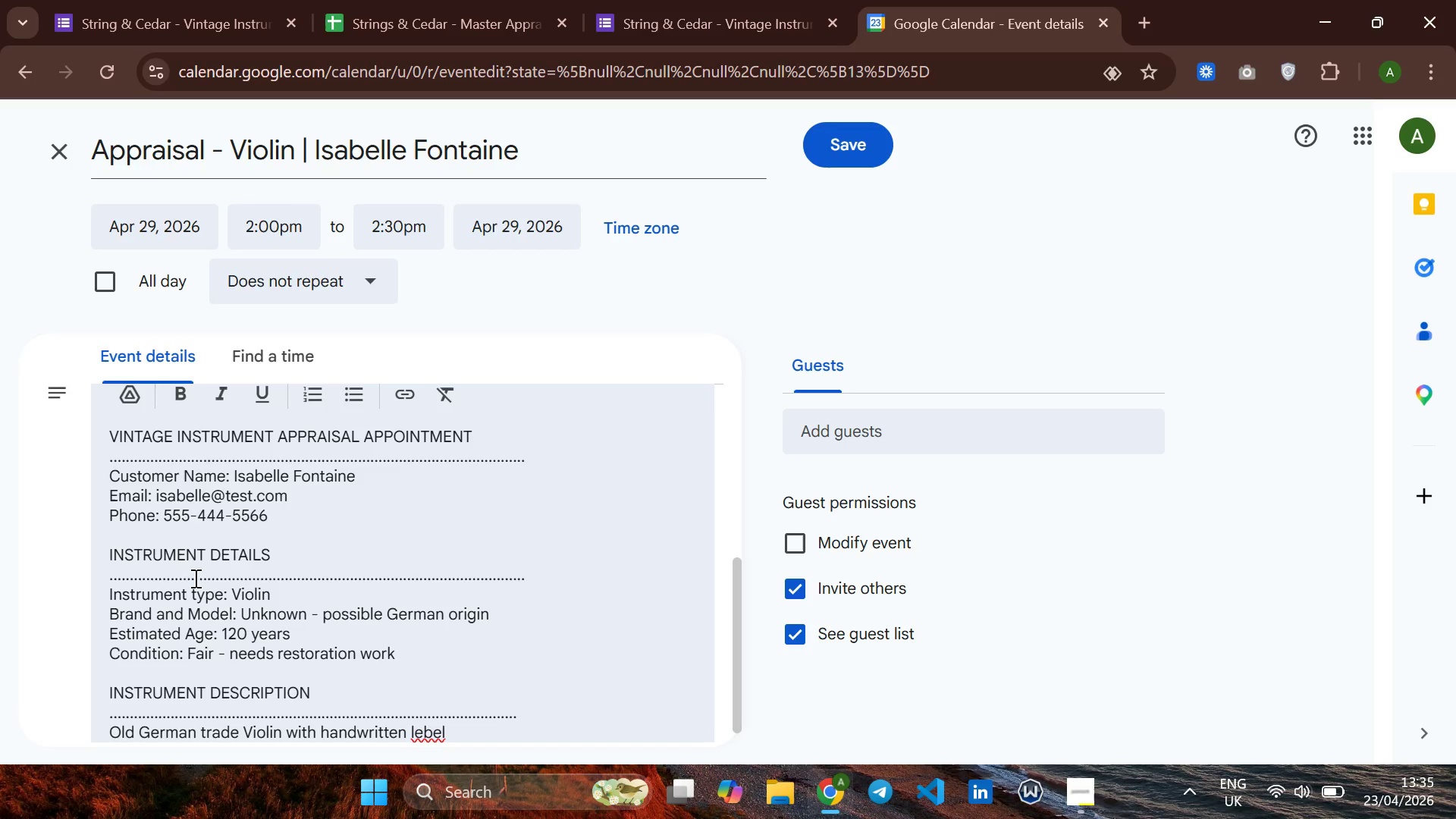 
wait(7.75)
 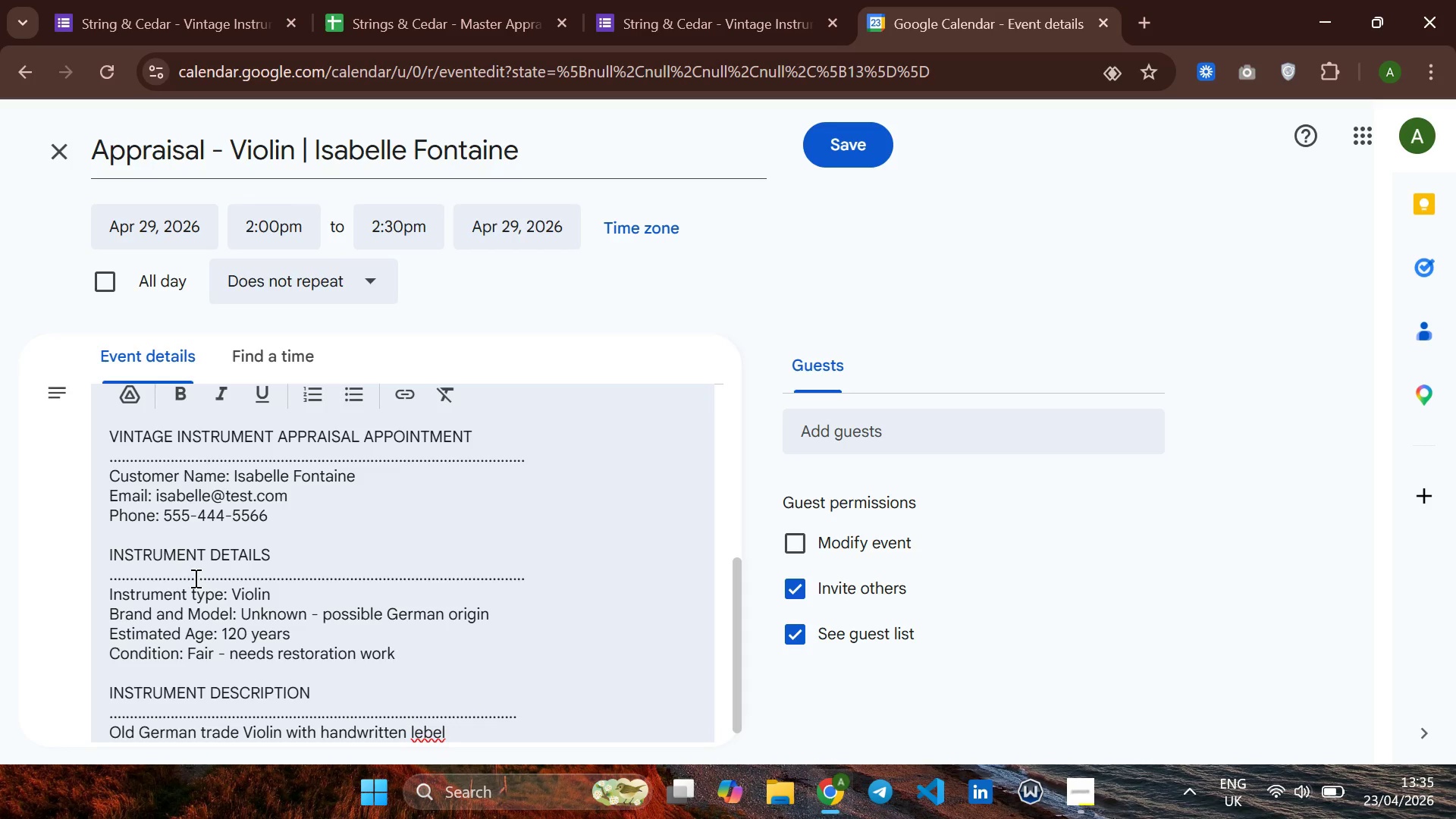 
key(Backspace)
key(Backspace)
key(Backspace)
type(label inside )
 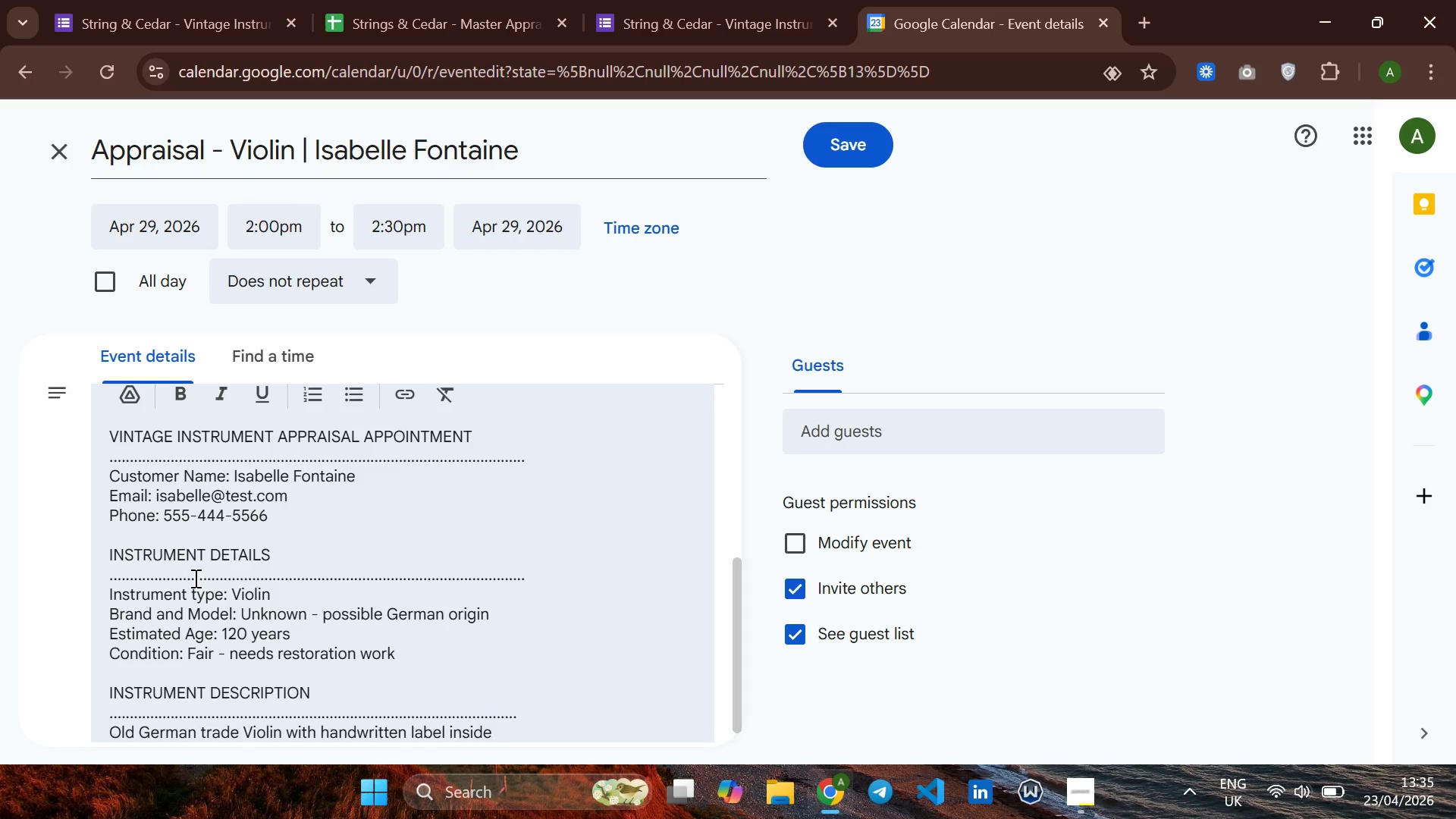 
wait(7.75)
 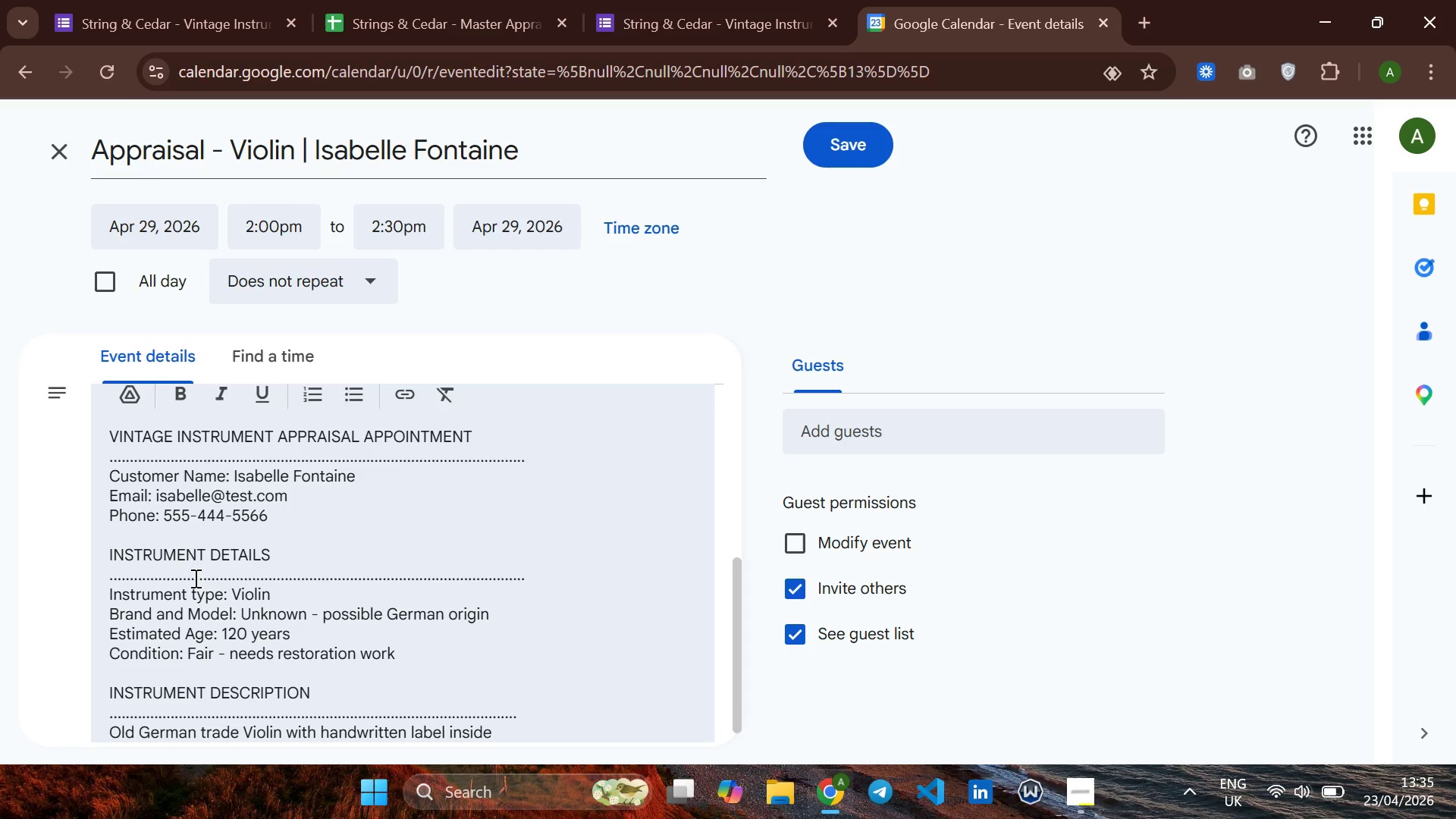 
key(Backspace)
type(. on )
key(Backspace)
type(e piece )
 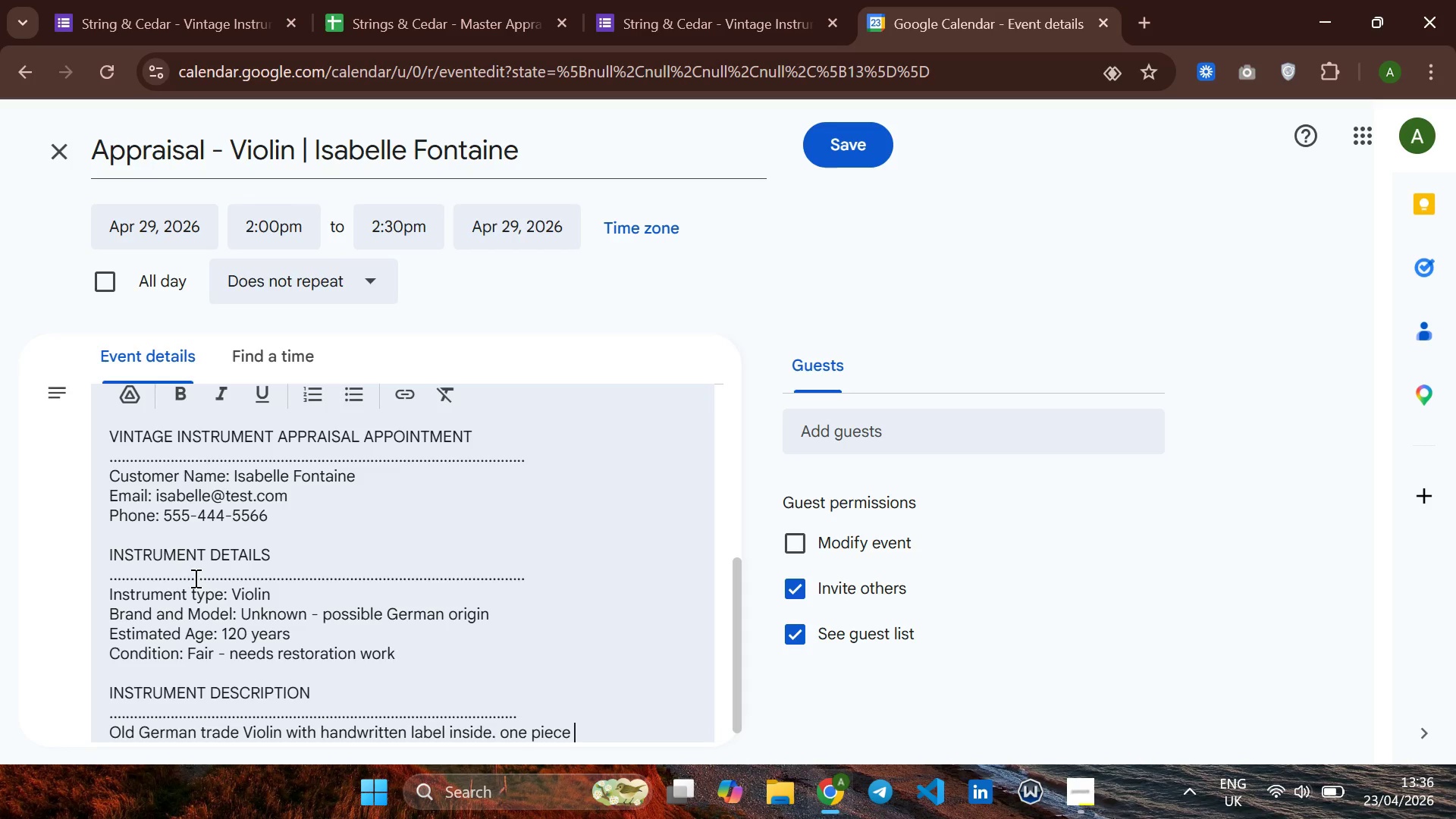 
wait(8.24)
 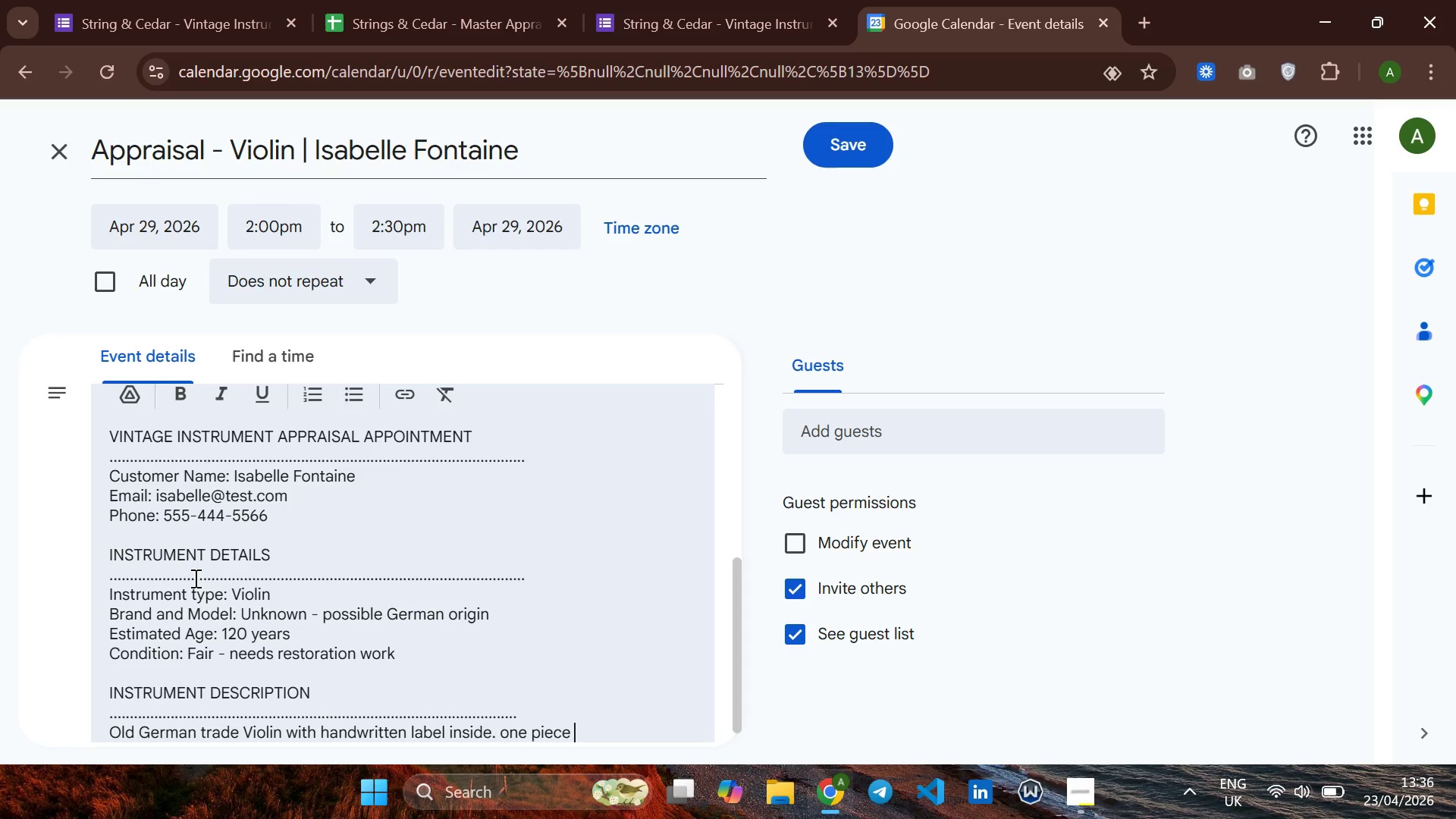 
type(maple back>)
 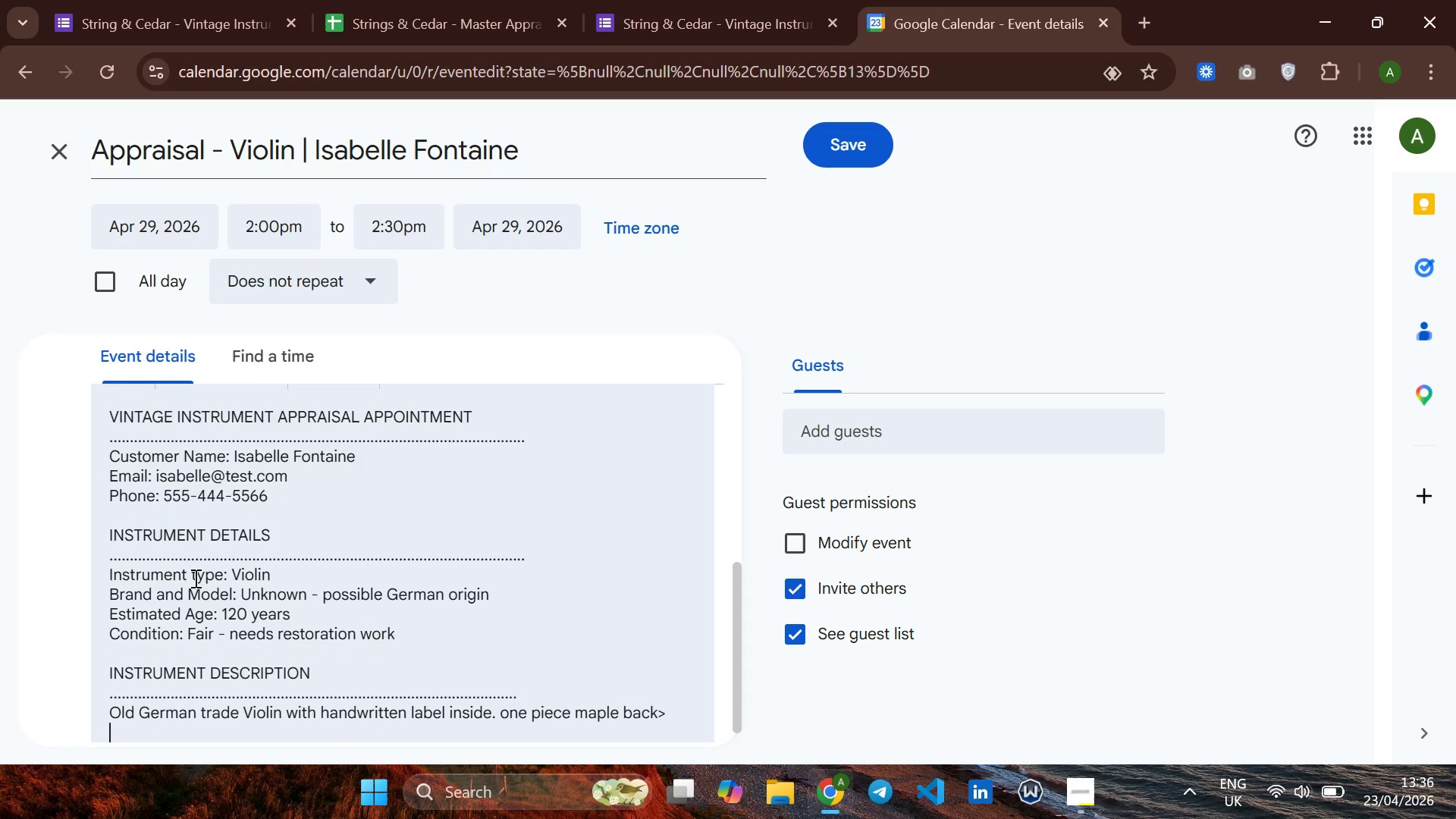 
key(Enter)
 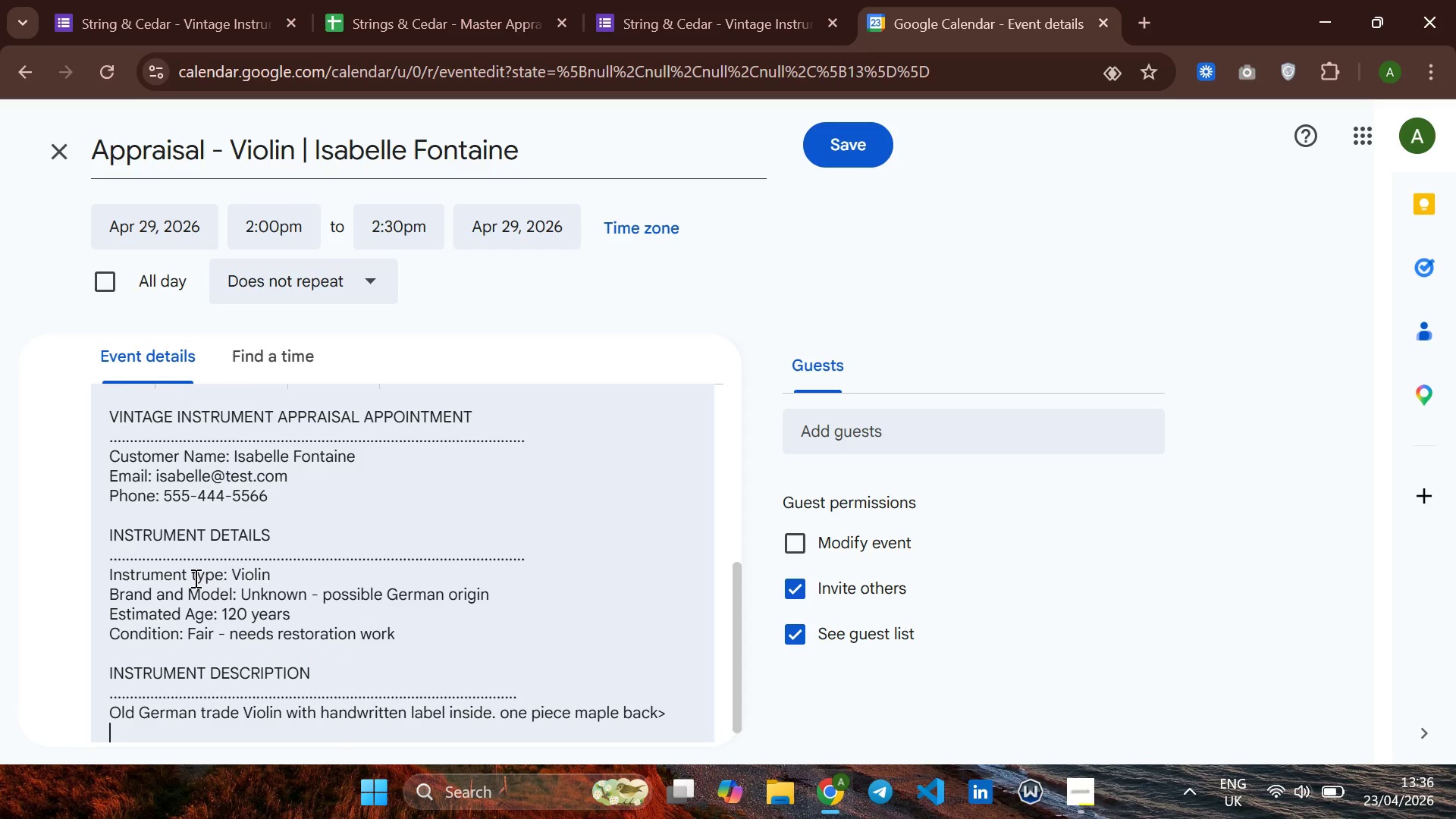 
key(Backspace)
 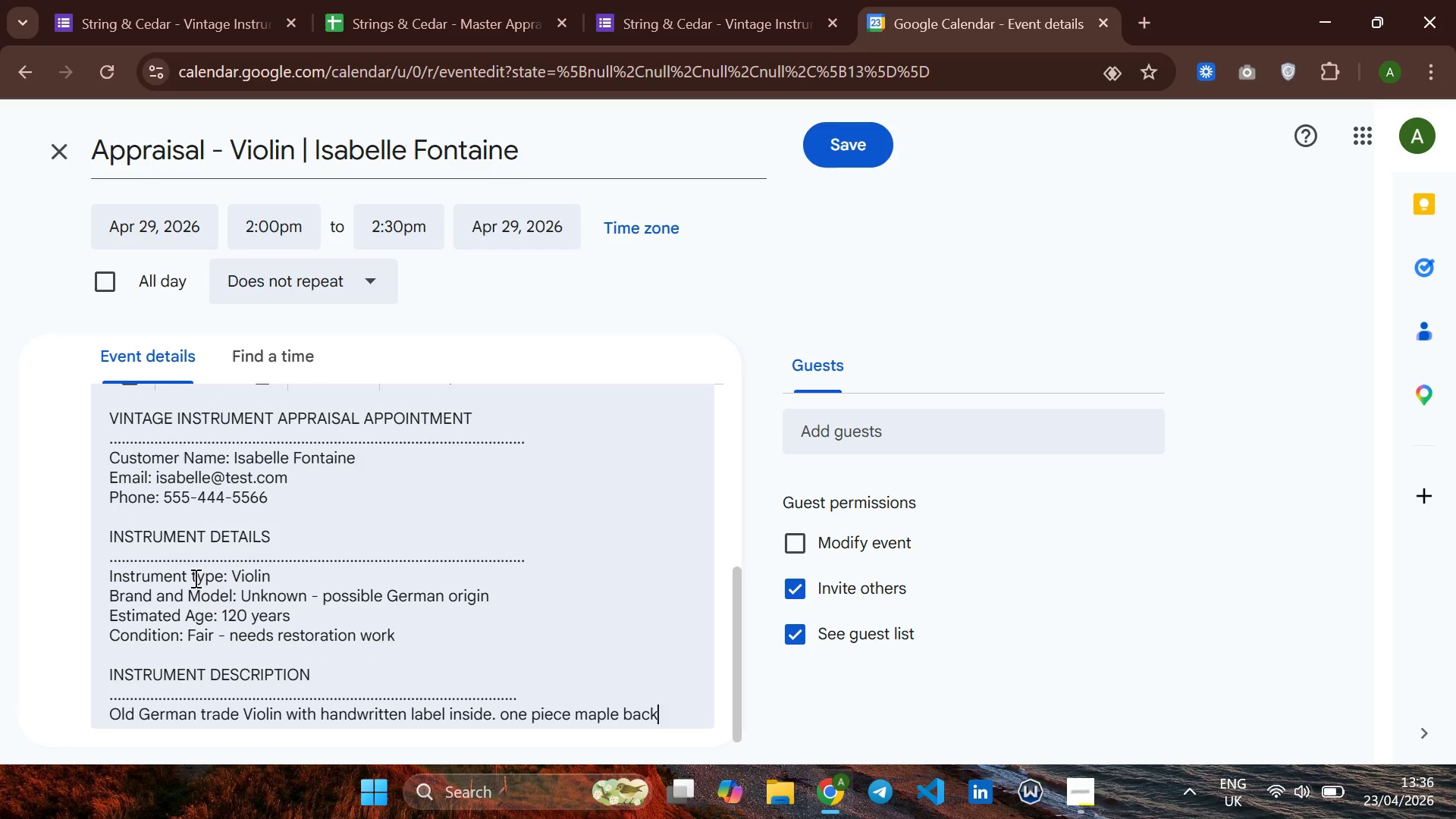 
key(Backspace)
 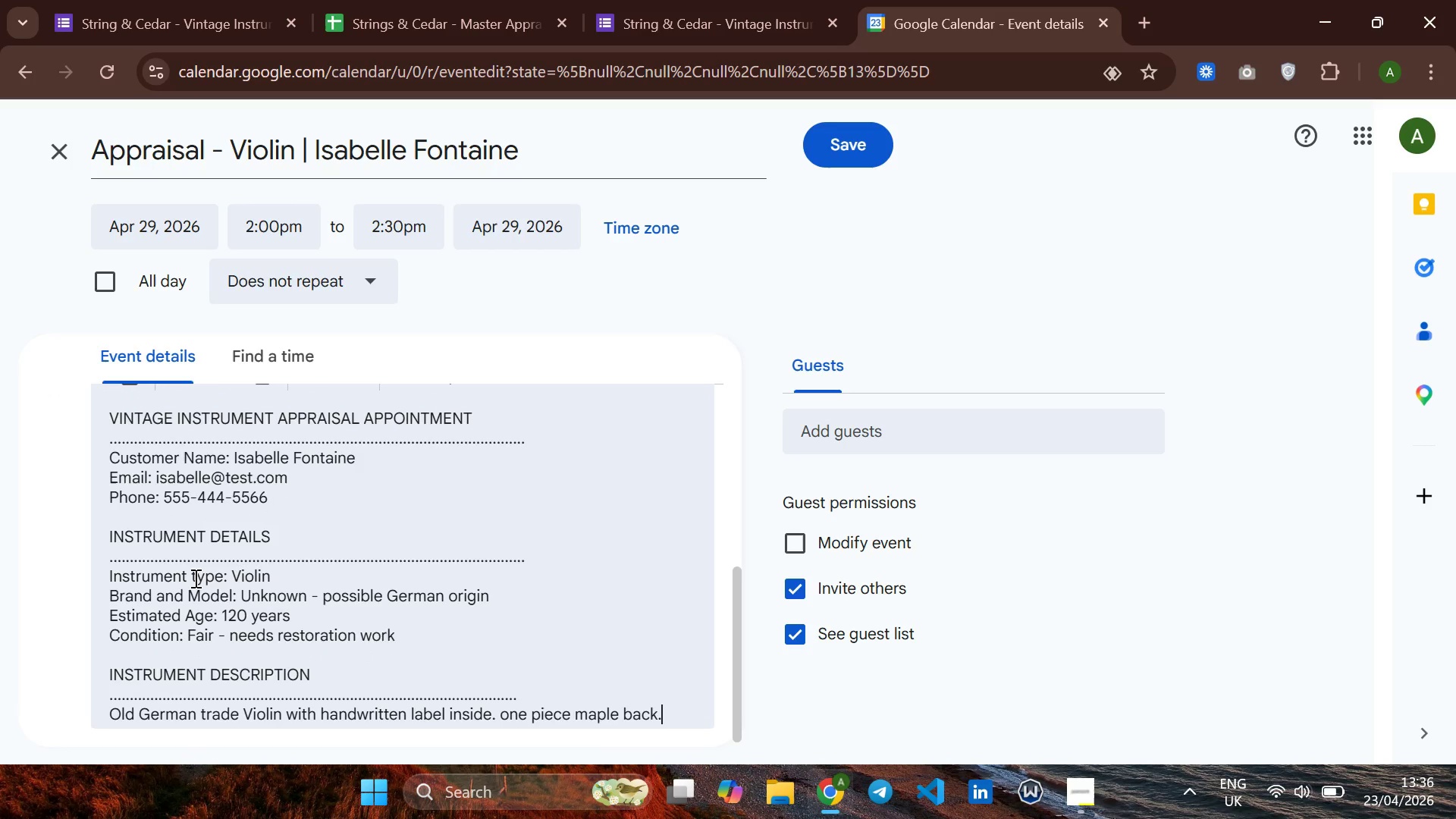 
key(Period)
 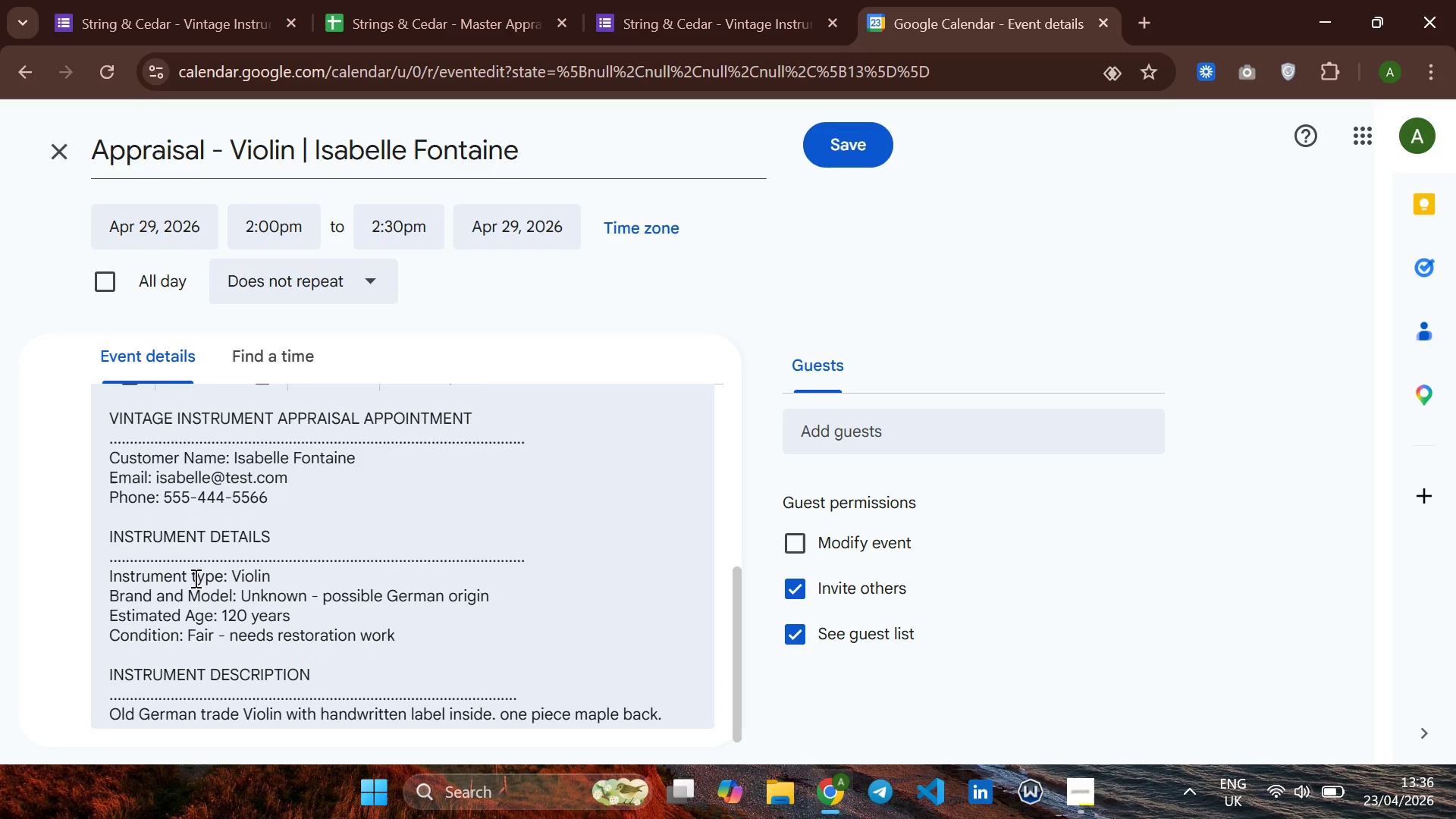 
key(Enter)
 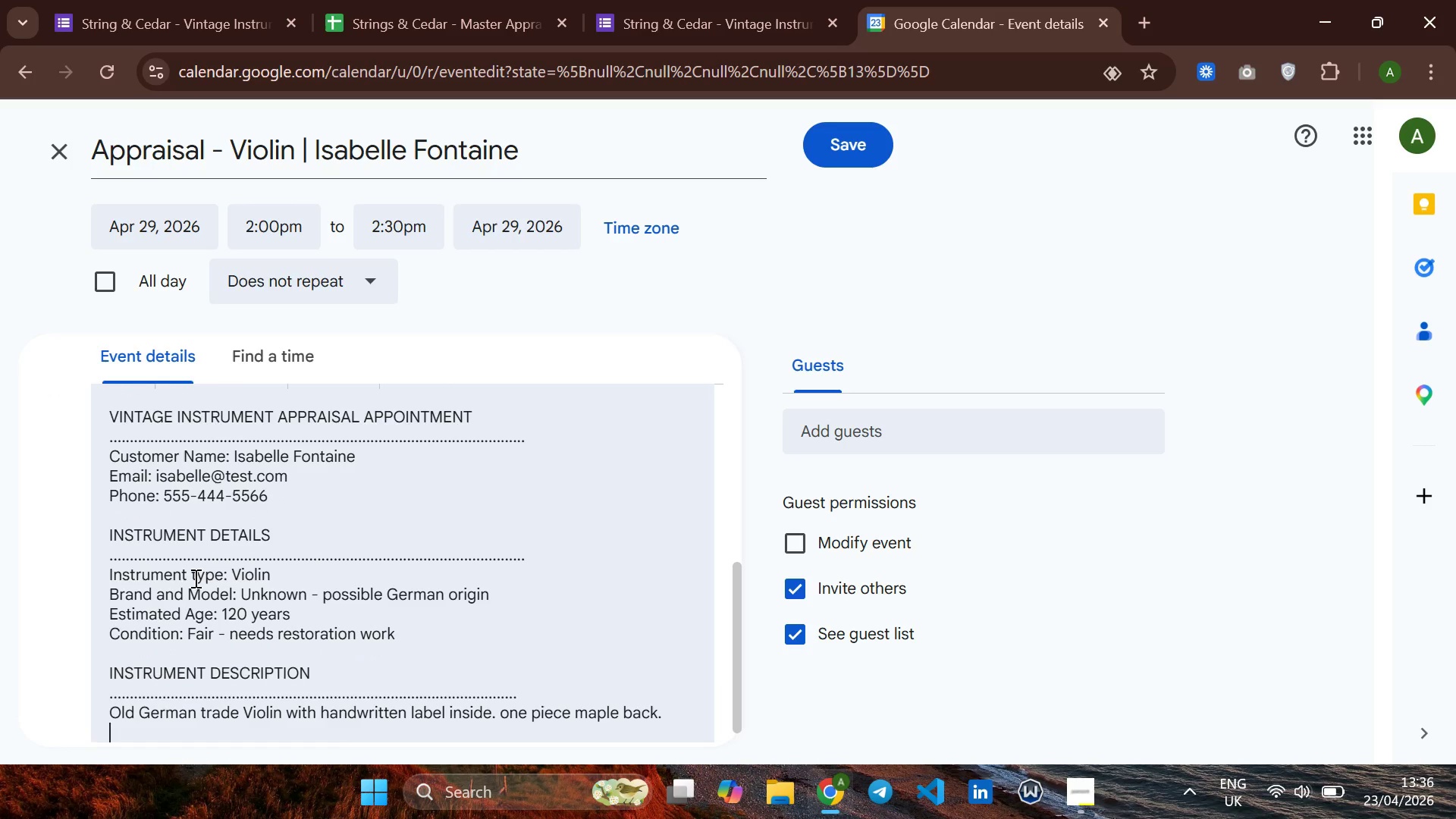 
type(Vanish worn through)
 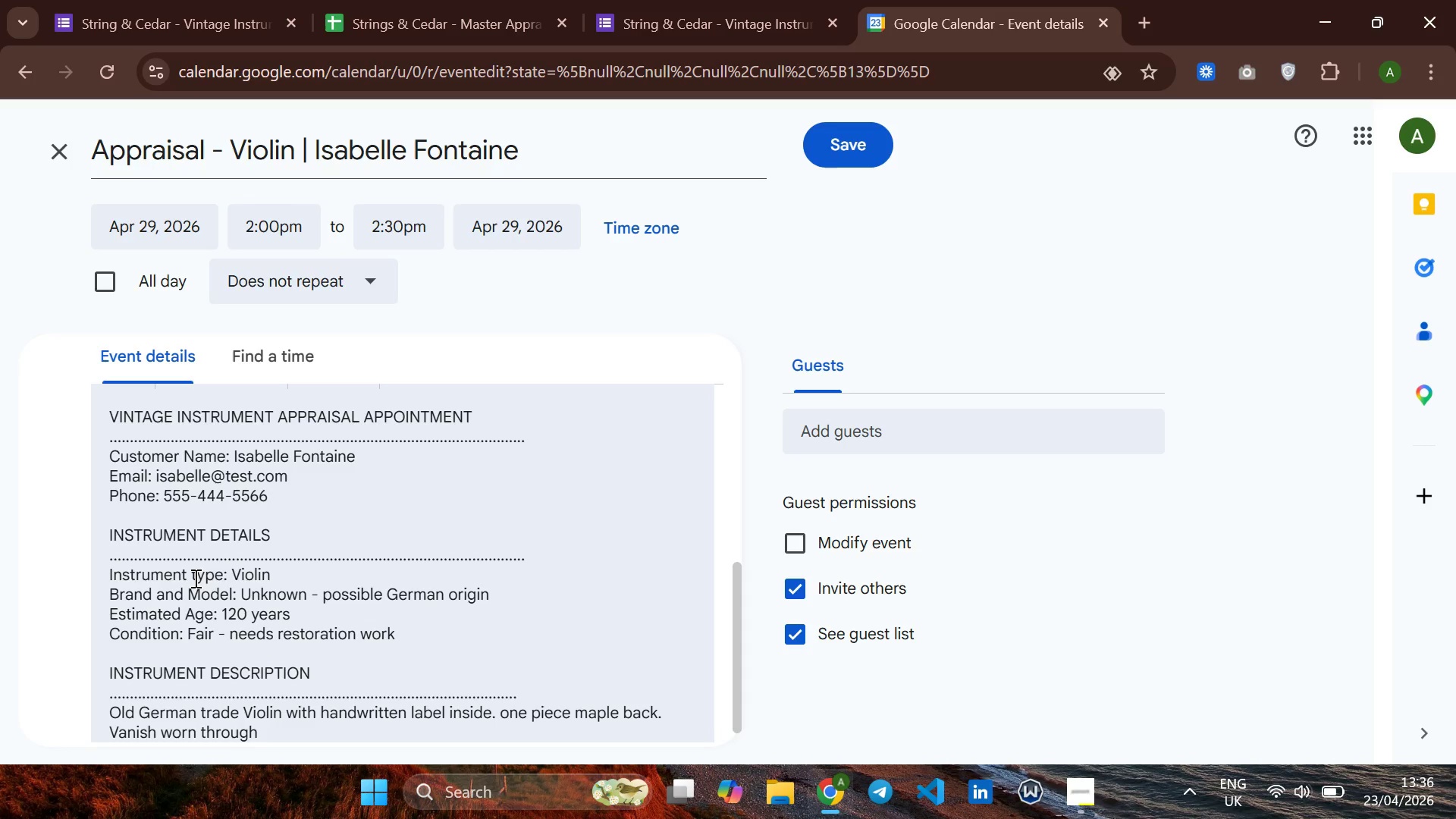 
wait(6.84)
 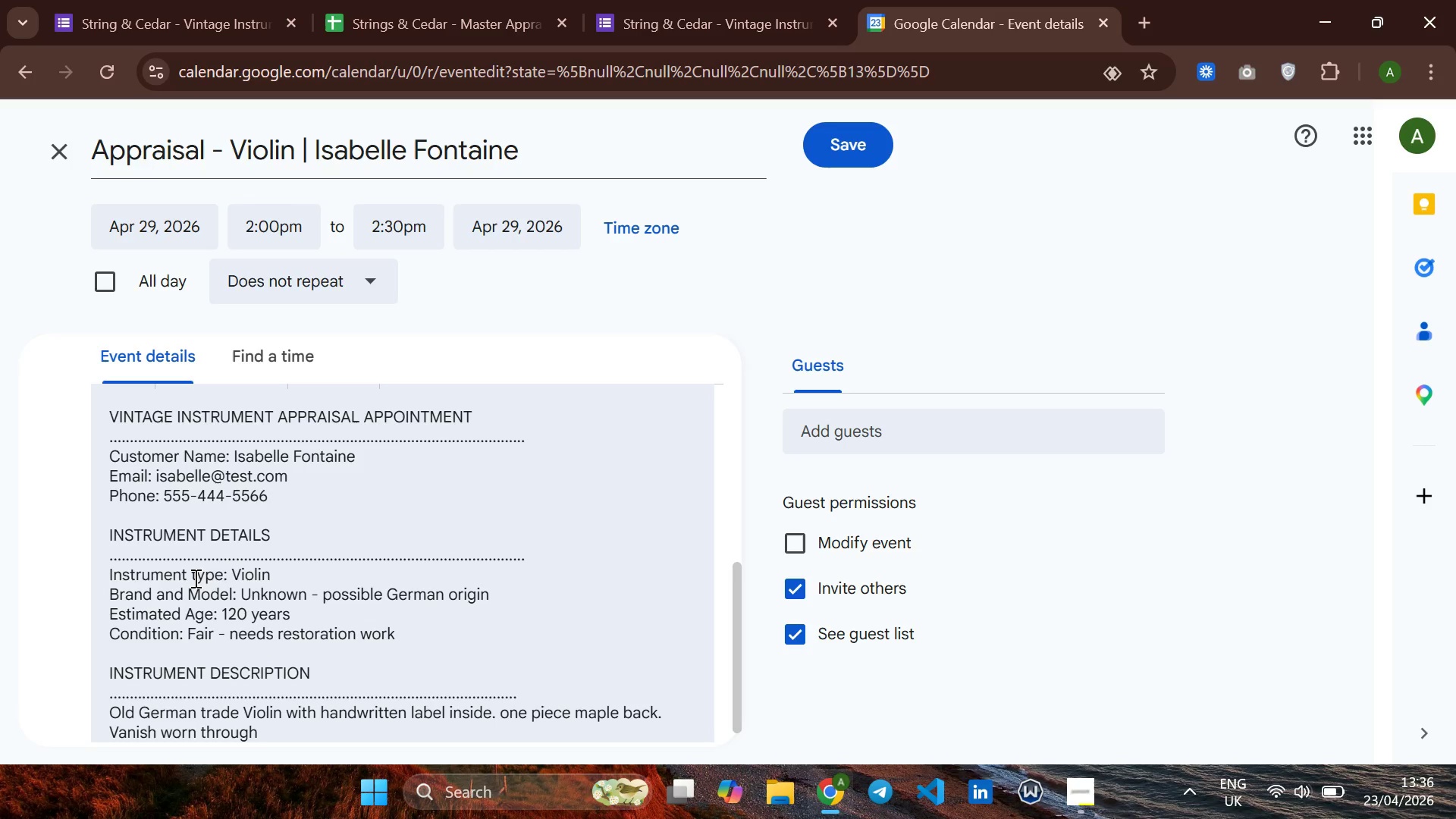 
type( on t)
 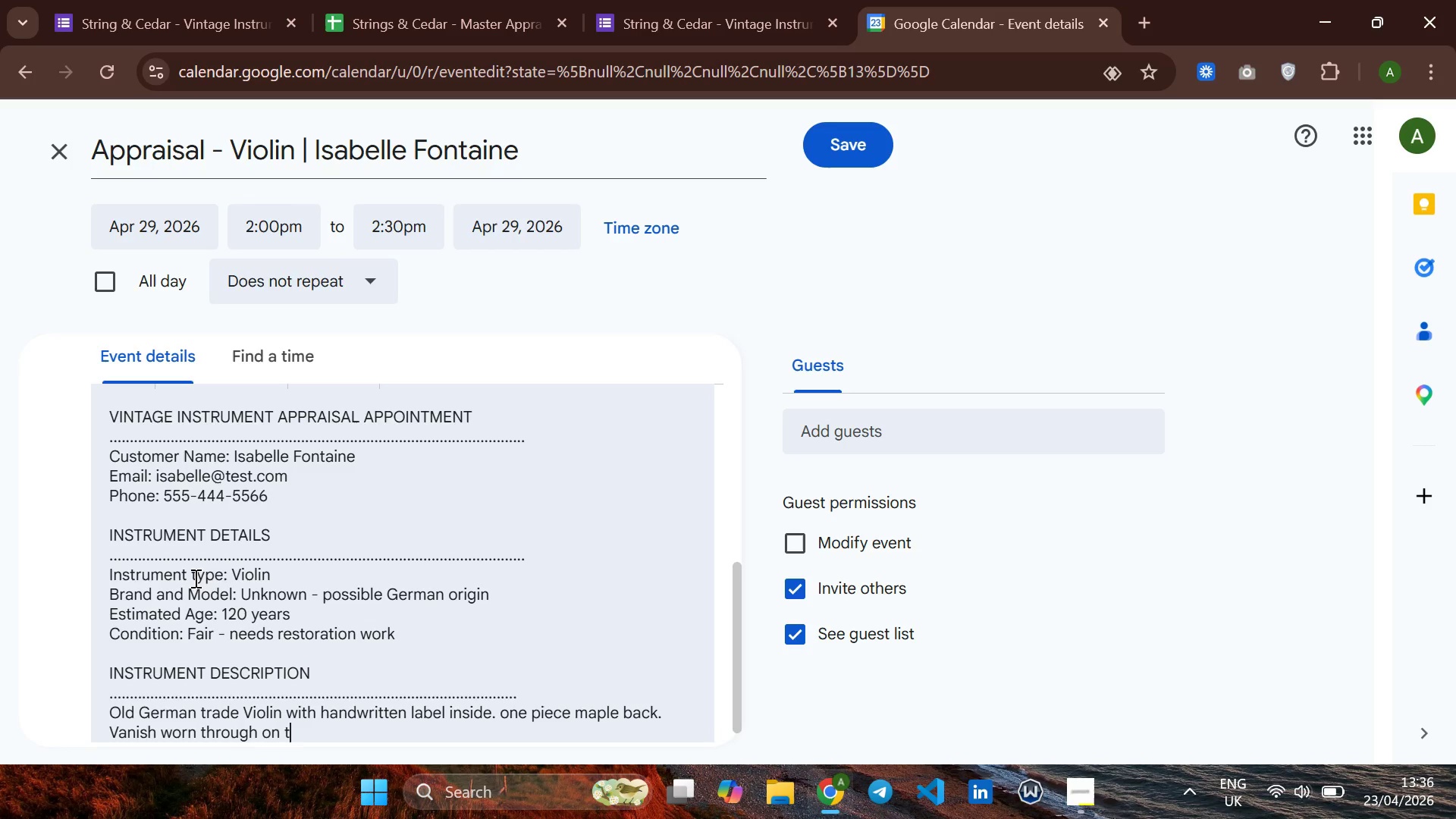 
type(reble side.)
 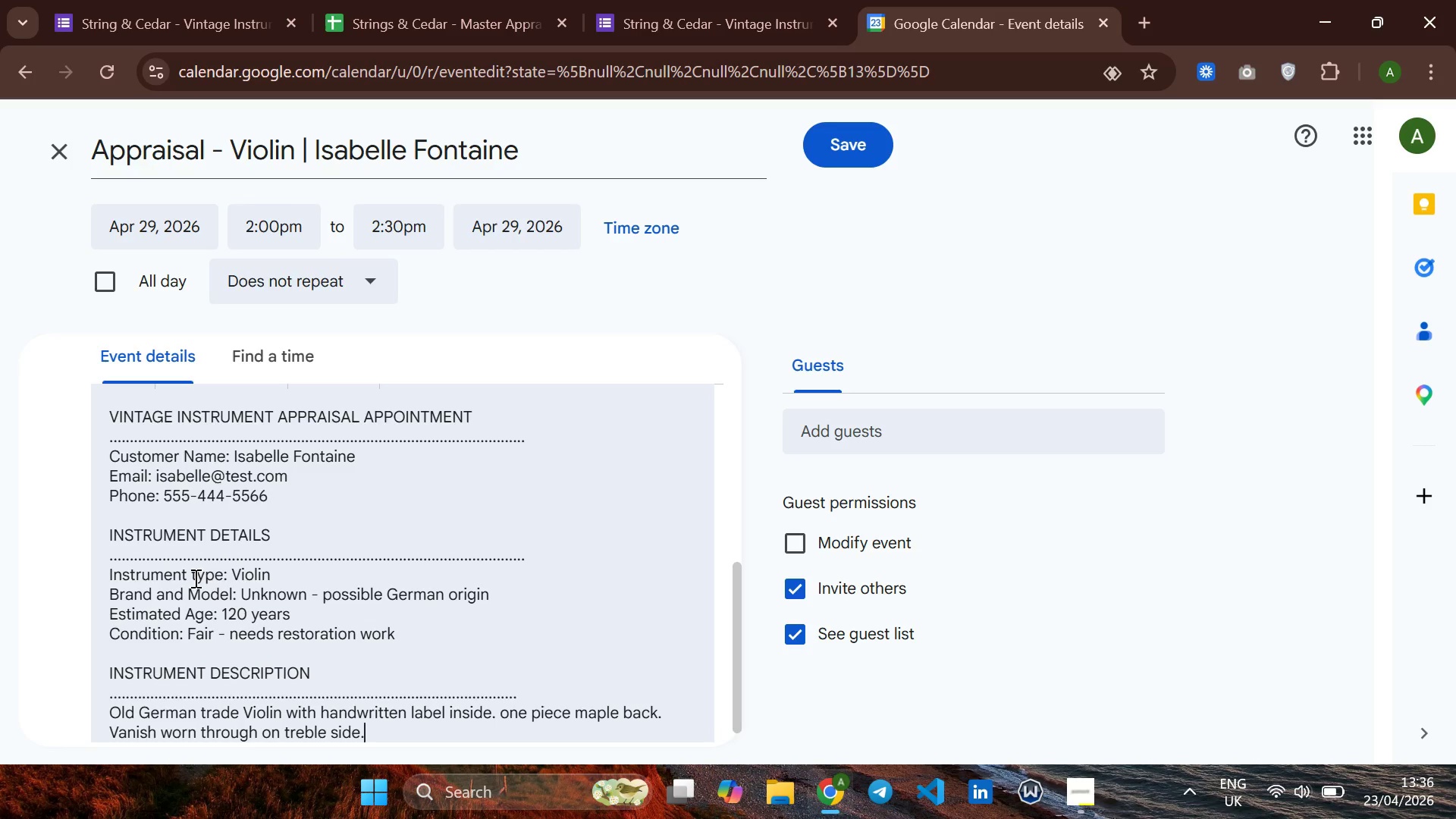 
key(Enter)
 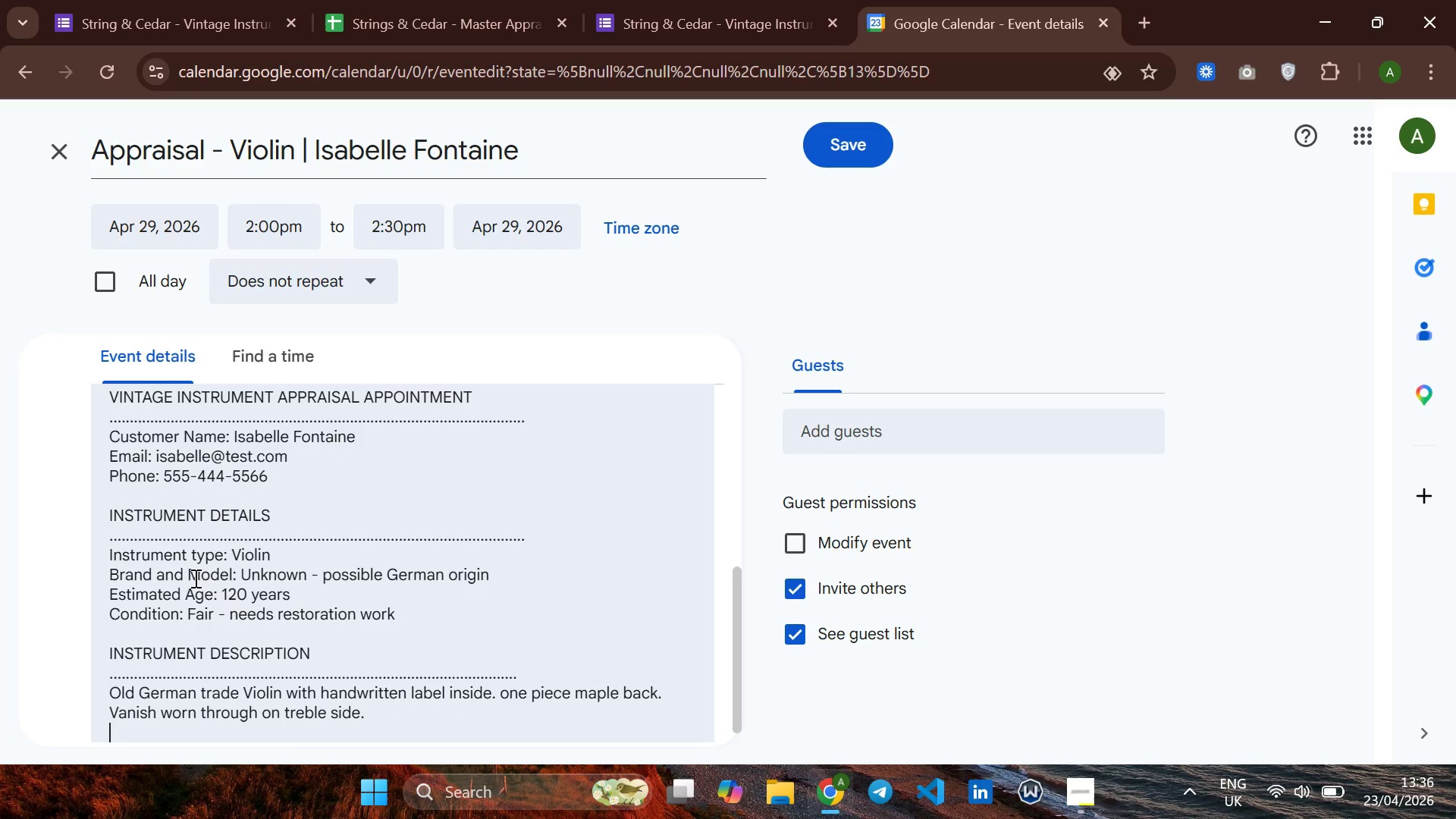 
type(POo)
key(Backspace)
key(Backspace)
type(ossible worn through ontreble )
 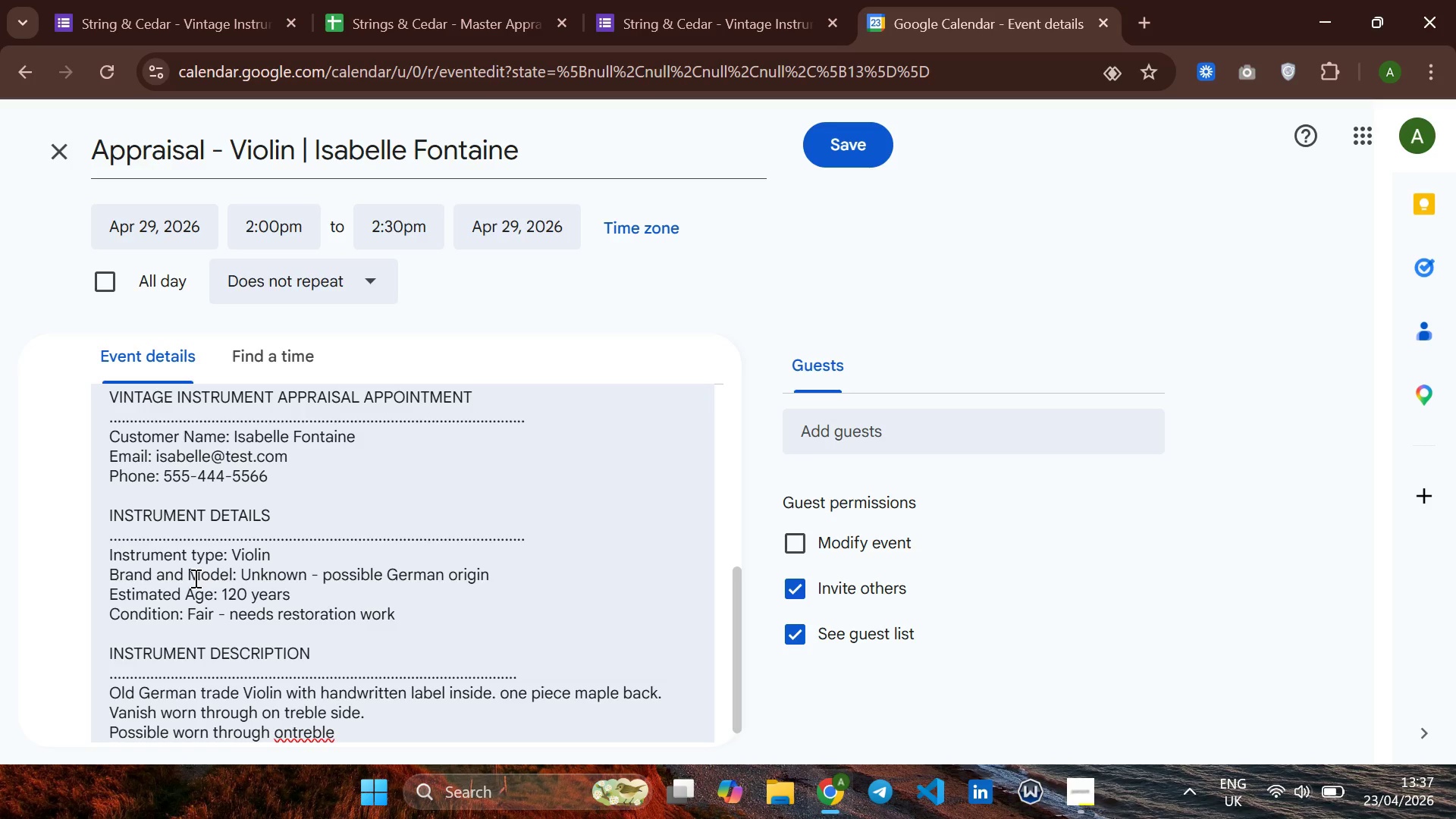 
key(ArrowLeft)
 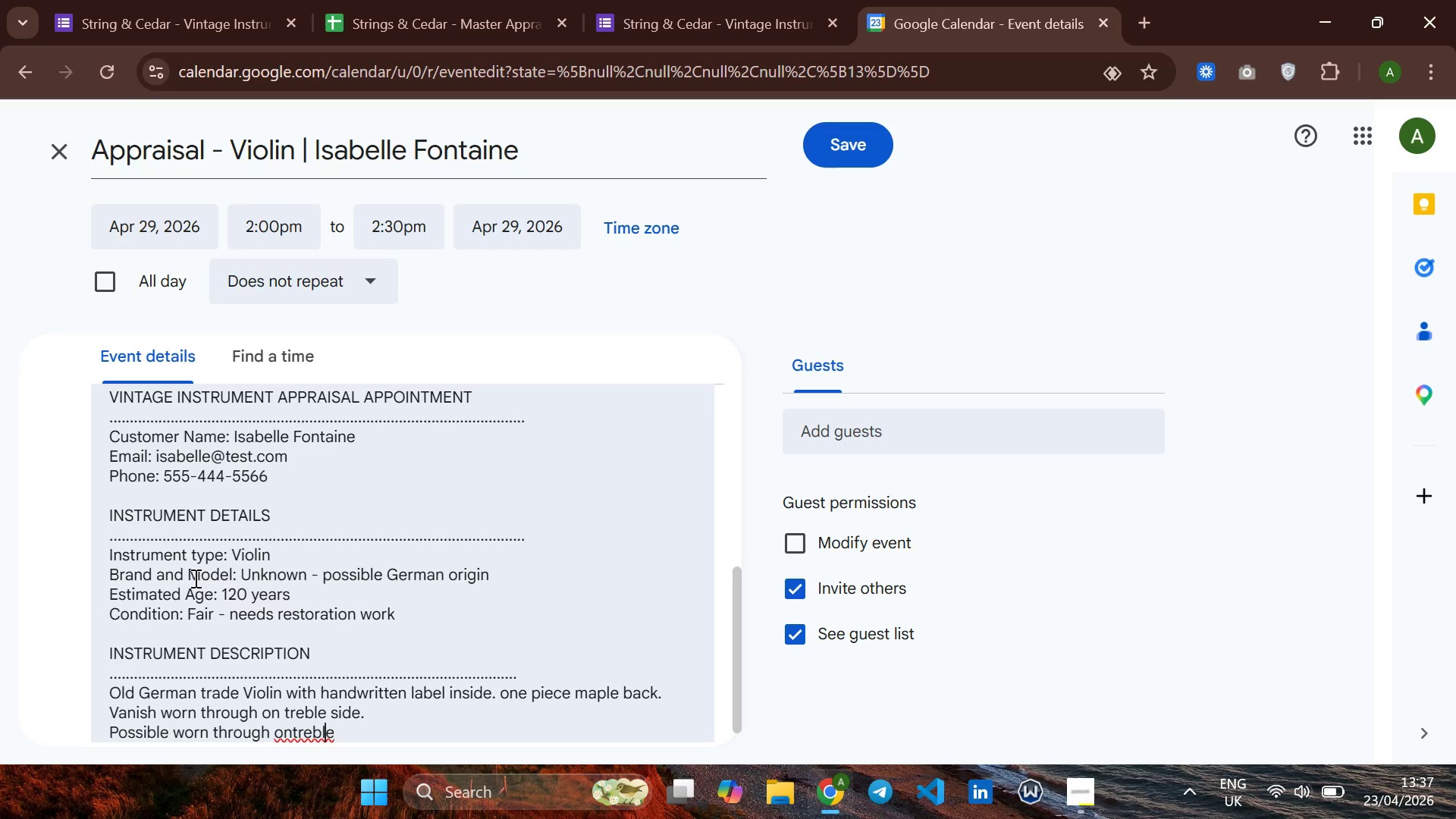 
hold_key(key=ArrowLeft, duration=0.72)
 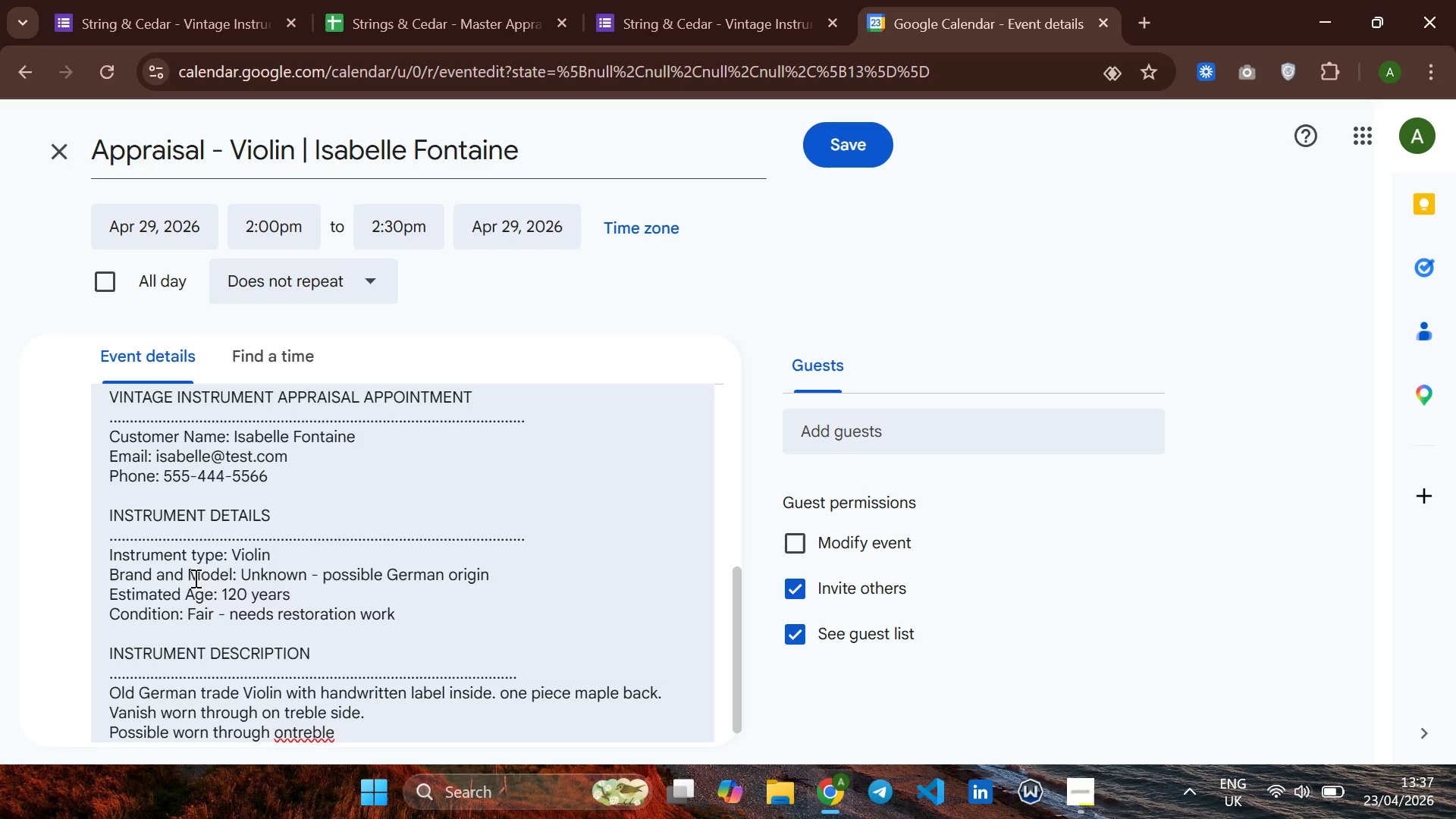 
key(ArrowRight)
 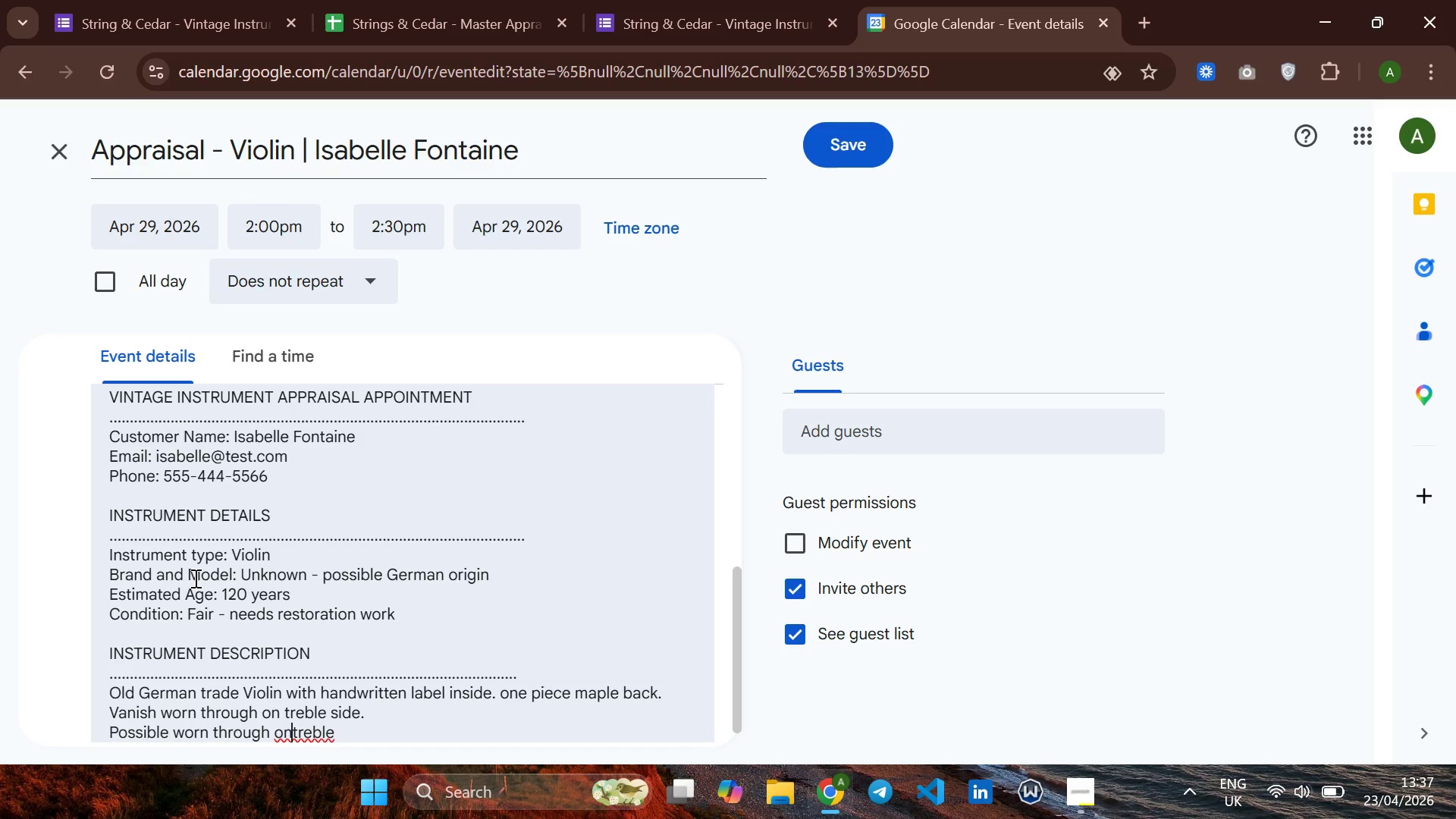 
key(ArrowRight)
 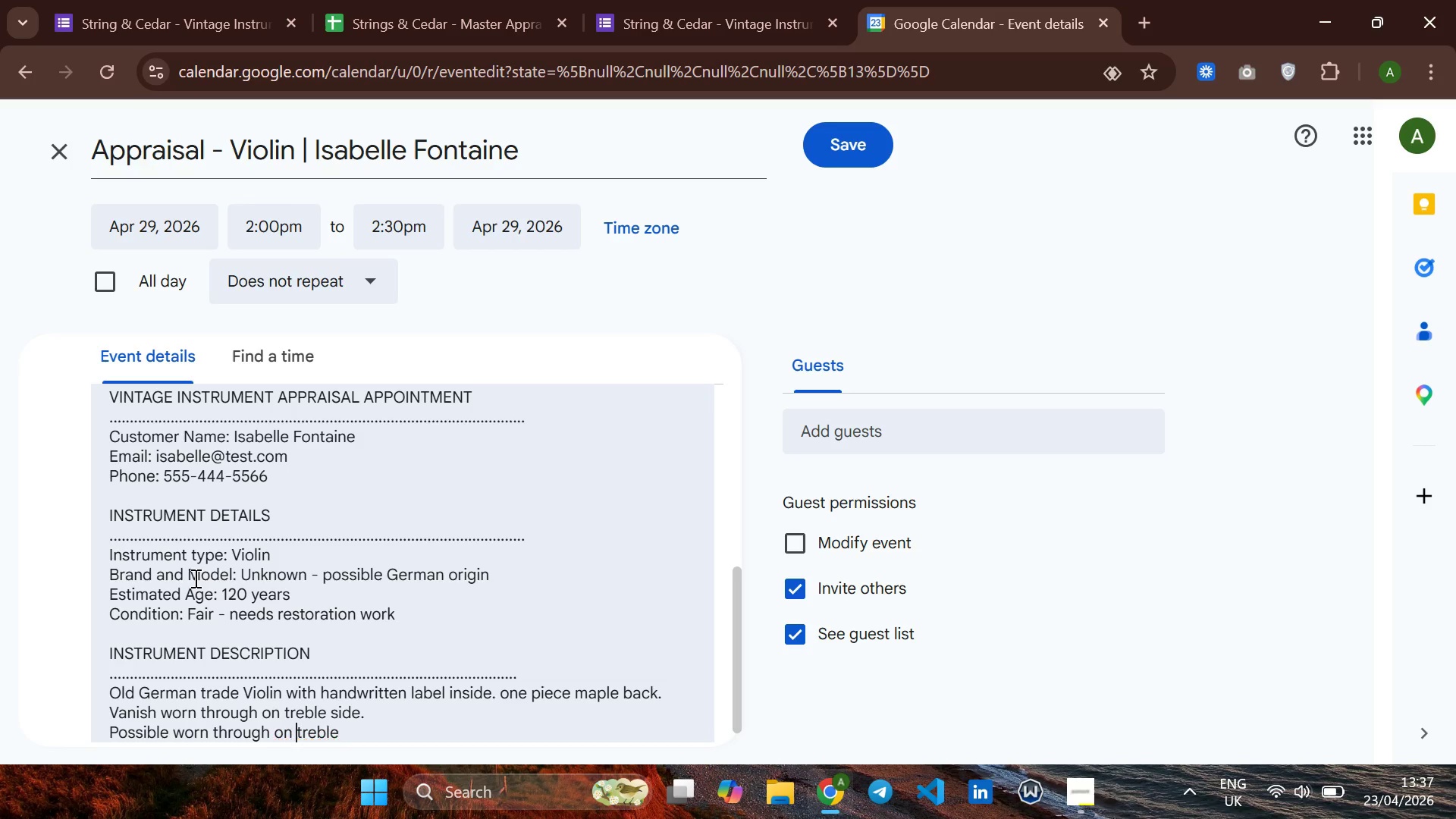 
type( side )
key(Backspace)
type(.)
 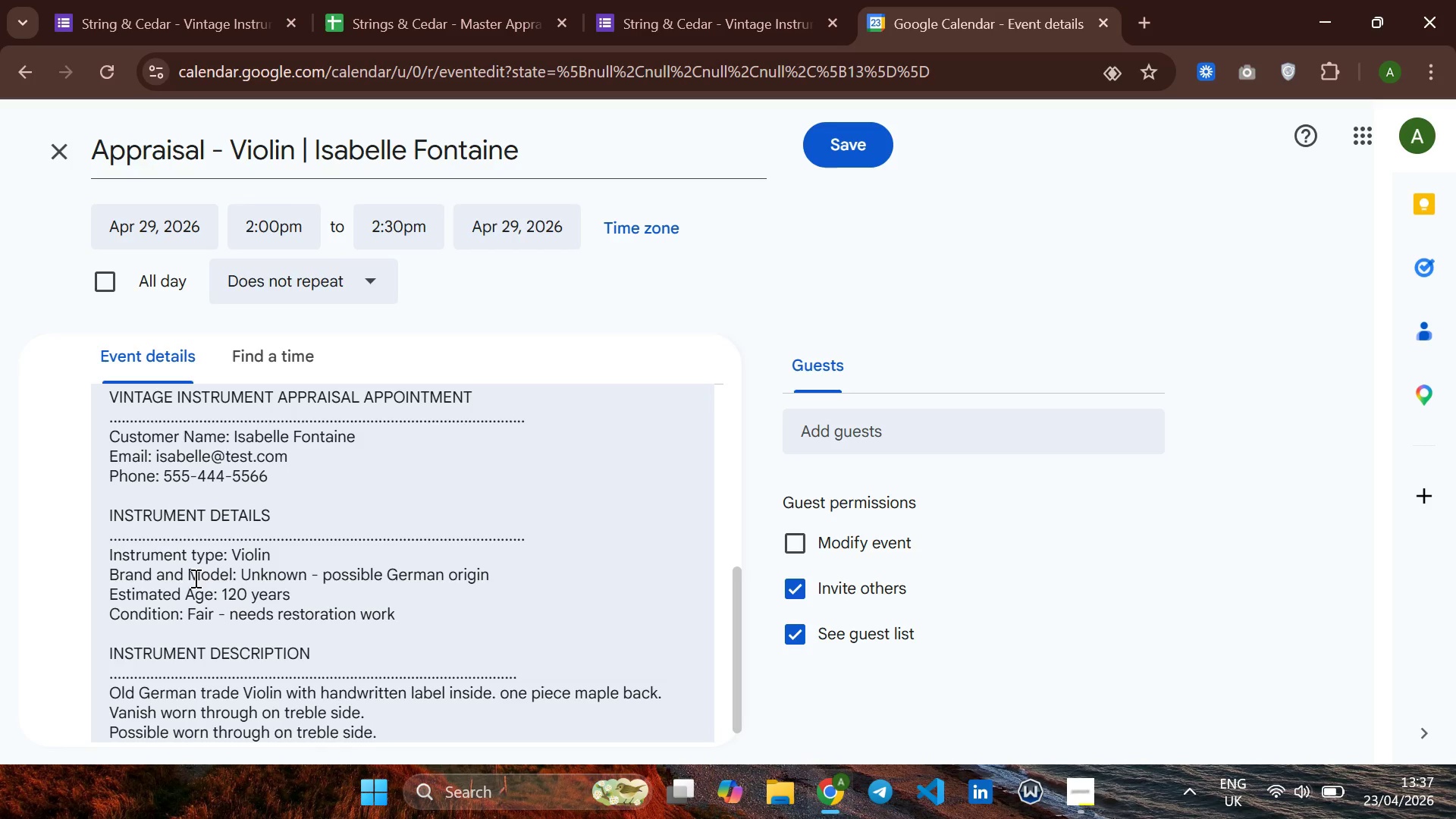 
hold_key(key=ArrowRight, duration=0.78)
 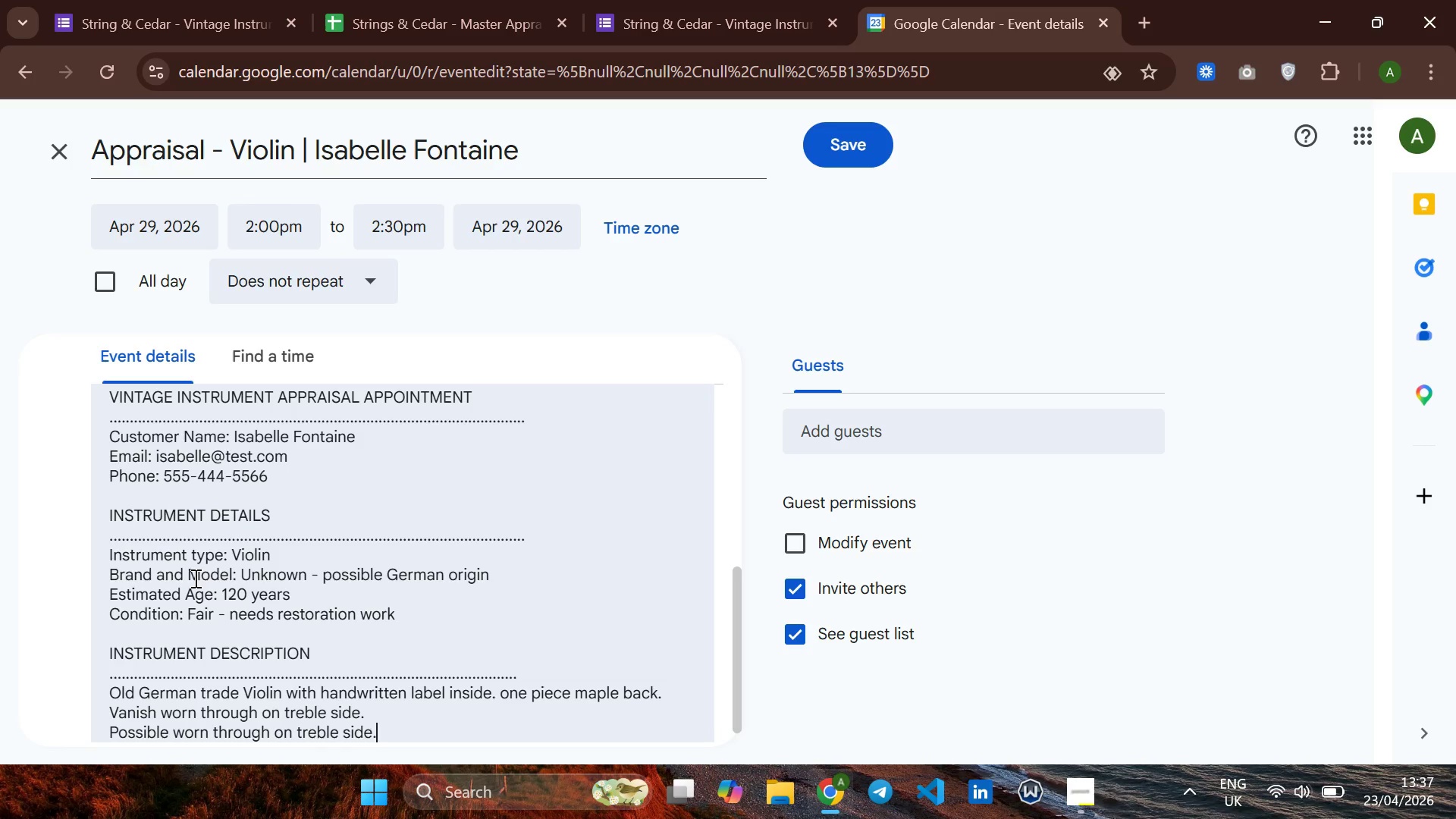 
key(Enter)
 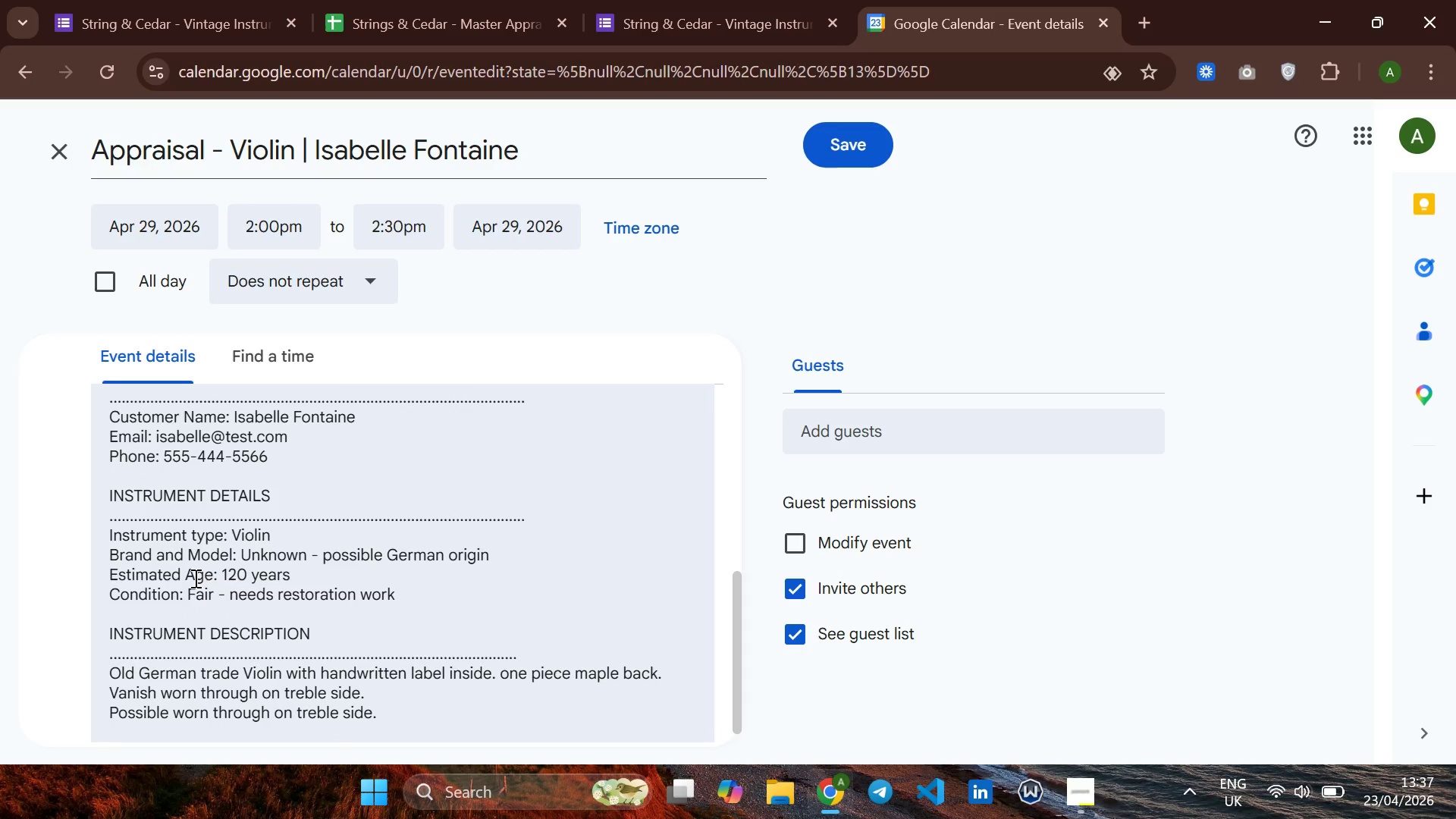 
key(CapsLock)
 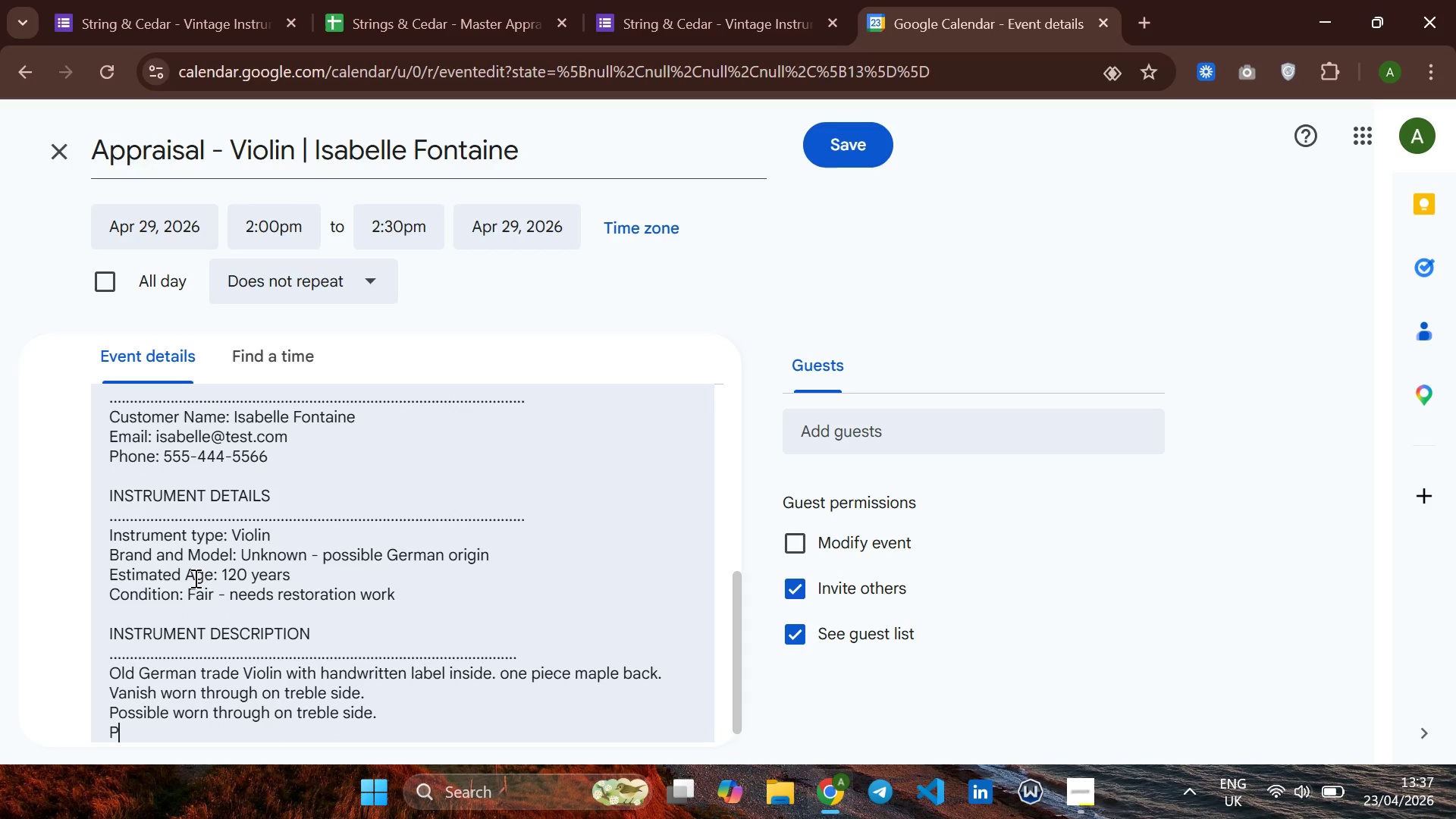 
key(P)
 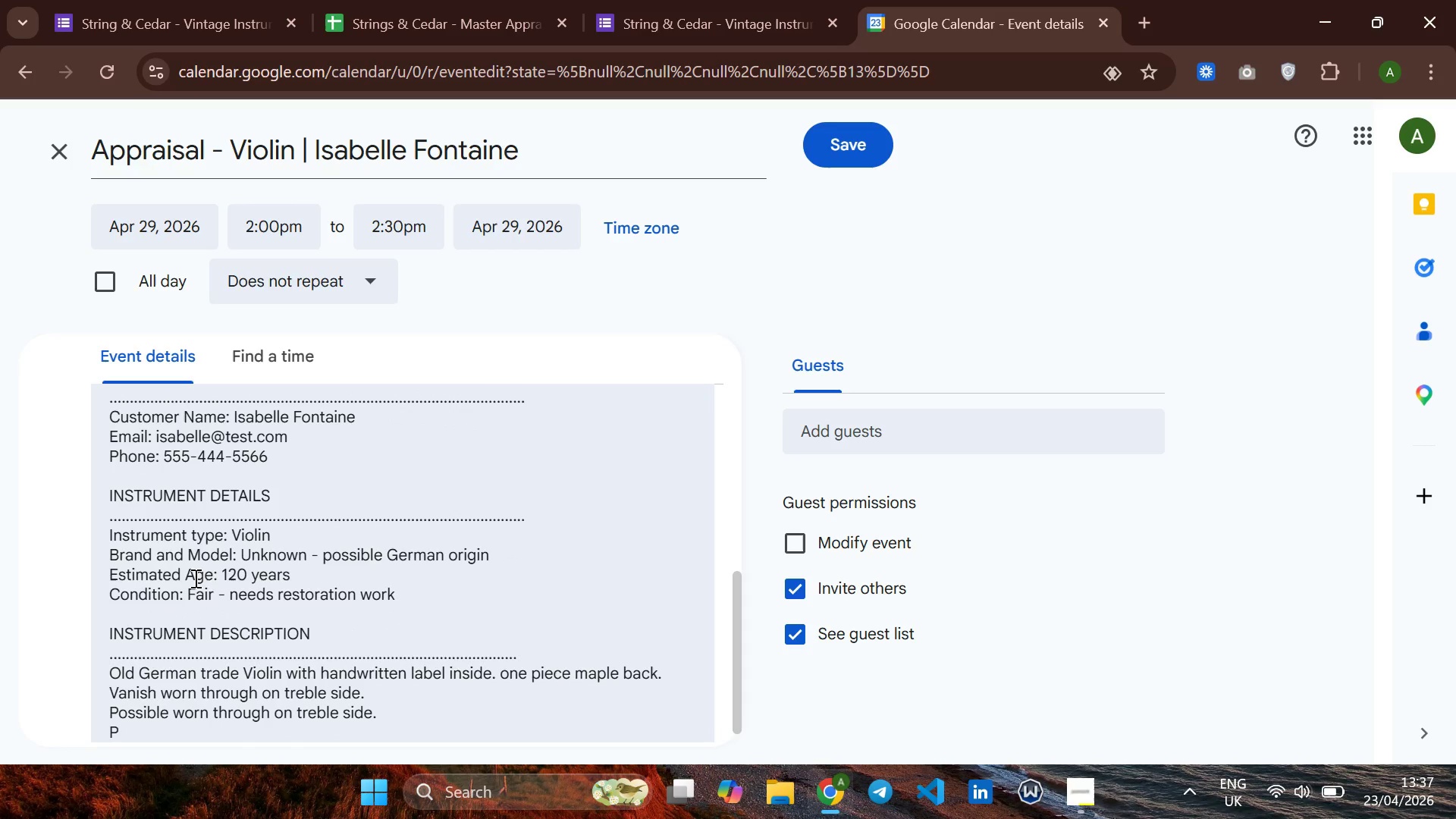 
key(CapsLock)
 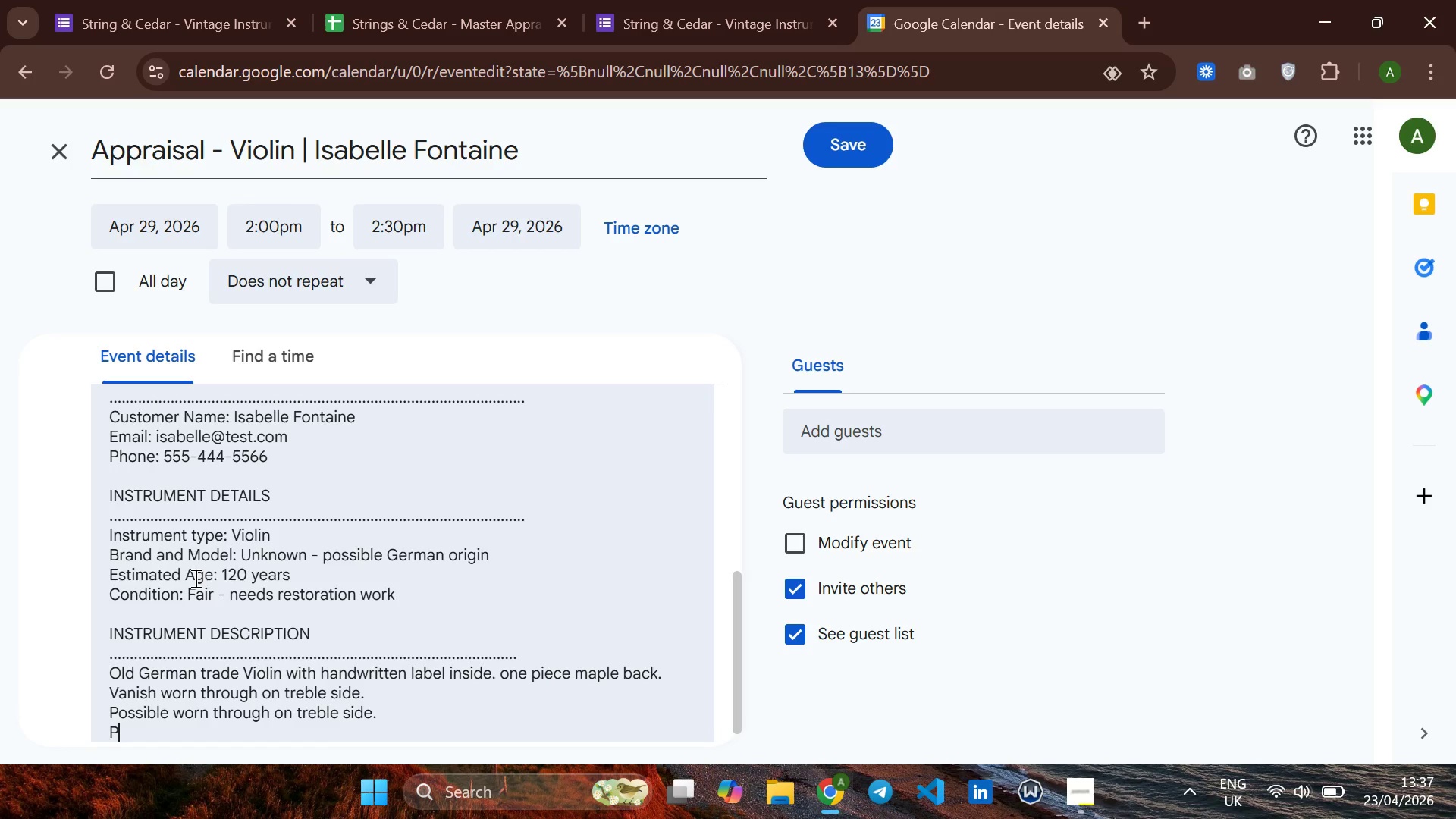 
key(Backspace)
key(Backspace)
key(Backspace)
key(Backspace)
key(Backspace)
key(Backspace)
key(Backspace)
key(Backspace)
key(Backspace)
key(Backspace)
key(Backspace)
key(Backspace)
key(Backspace)
key(Backspace)
key(Backspace)
key(Backspace)
key(Backspace)
key(Backspace)
key(Backspace)
key(Backspace)
type(Witte)
 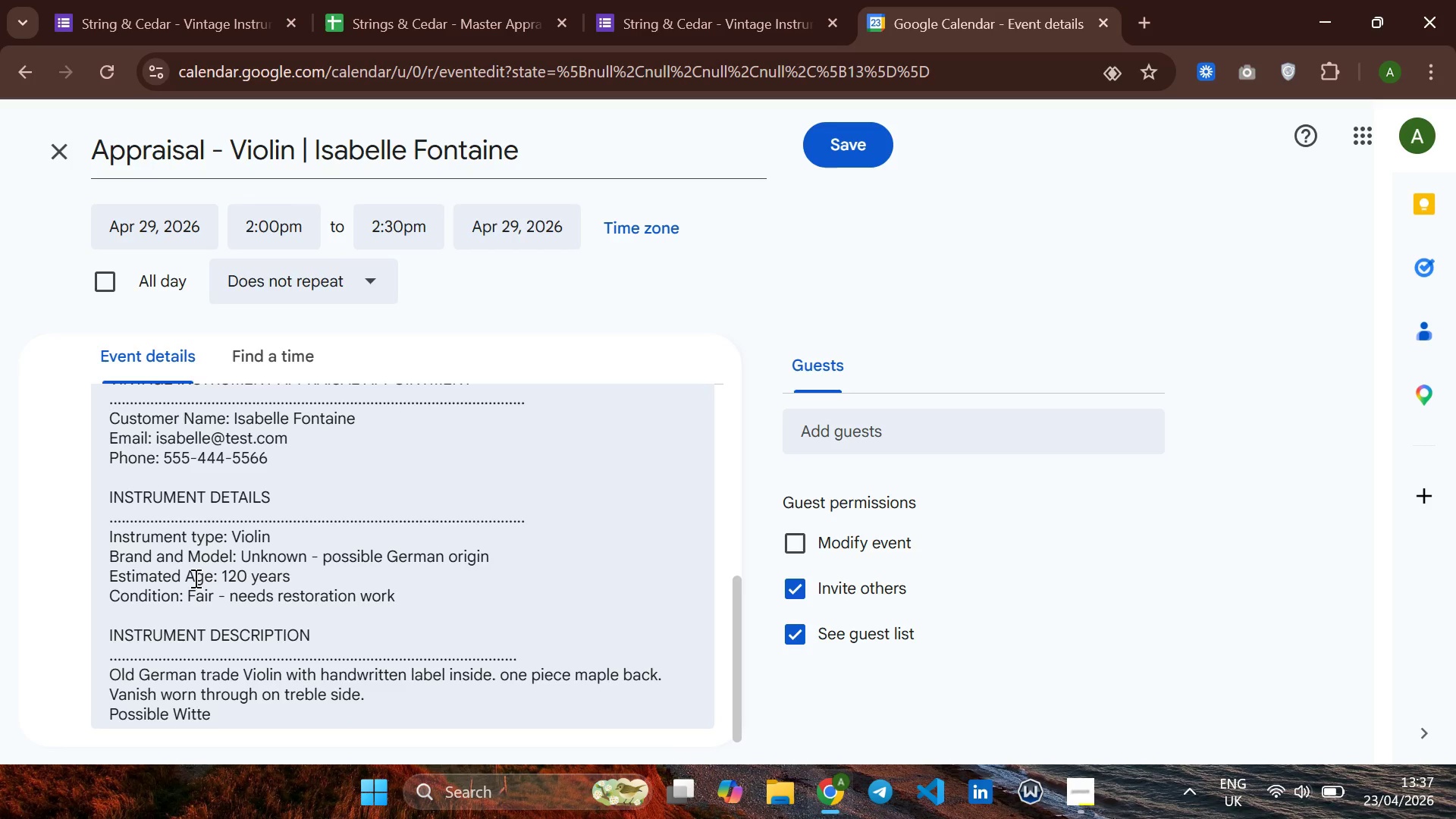 
wait(6.3)
 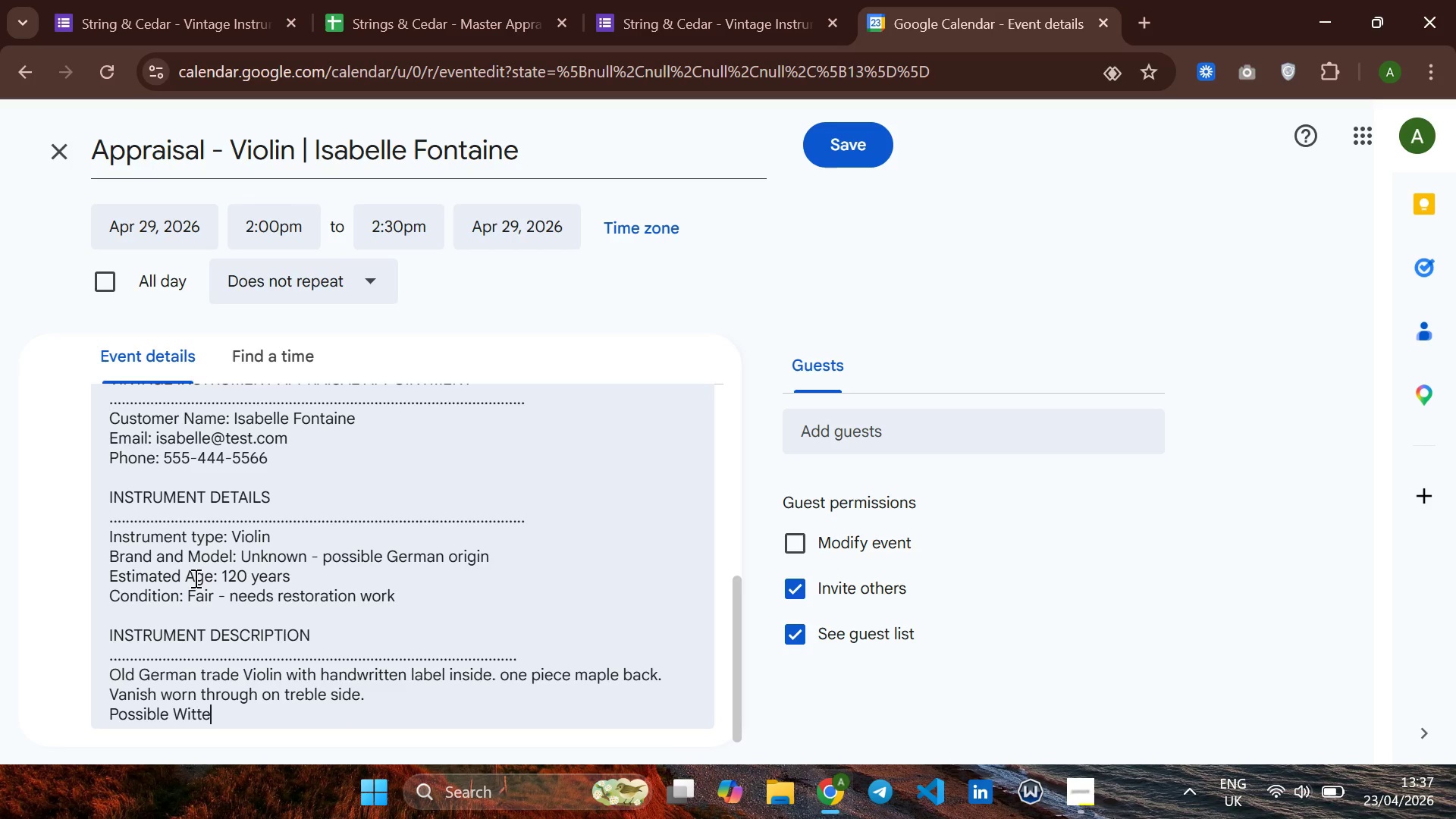 
key(N)
 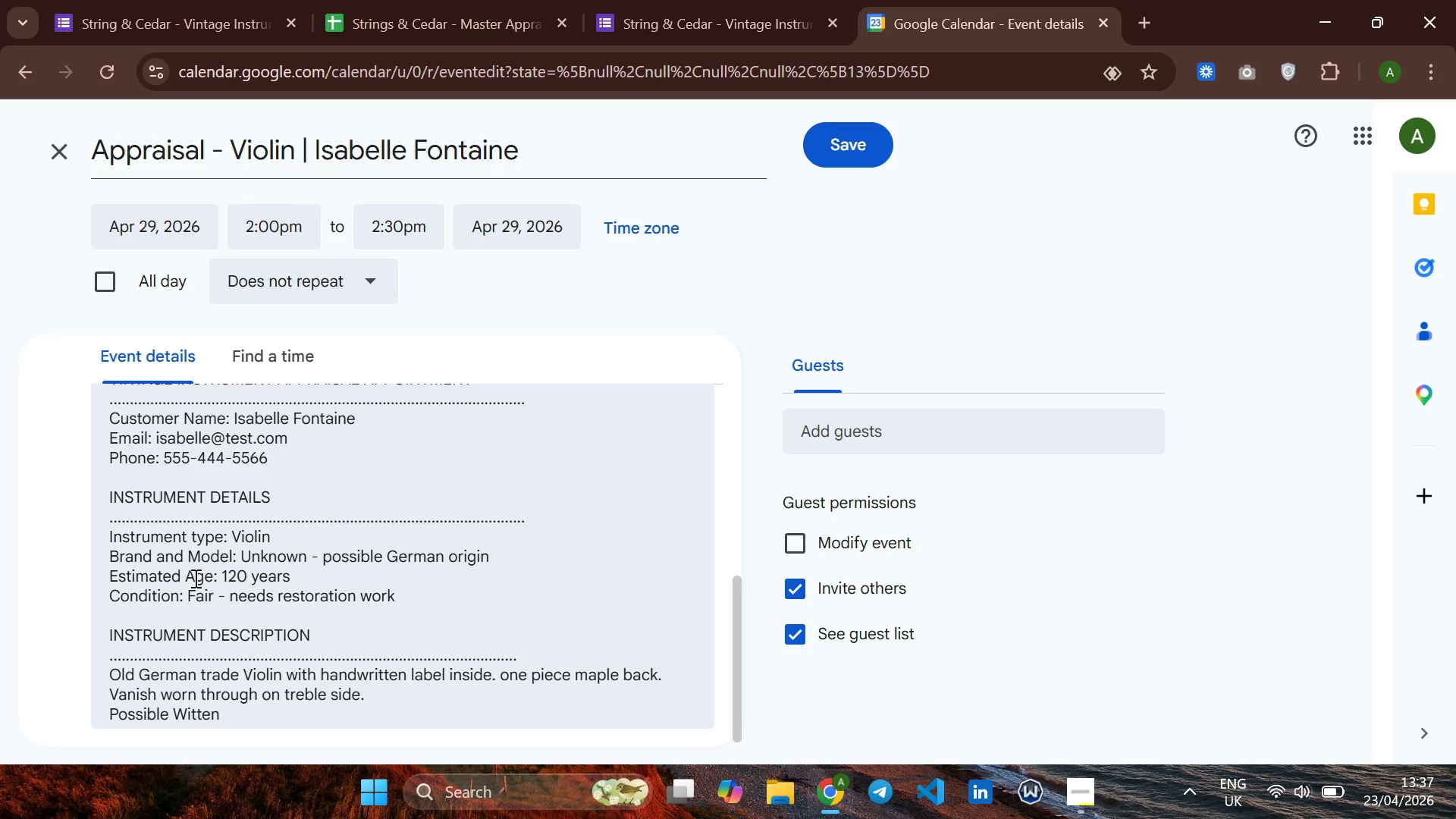 
type(wlad )
key(Backspace)
key(Backspace)
key(Backspace)
key(Backspace)
type(lad origin)
 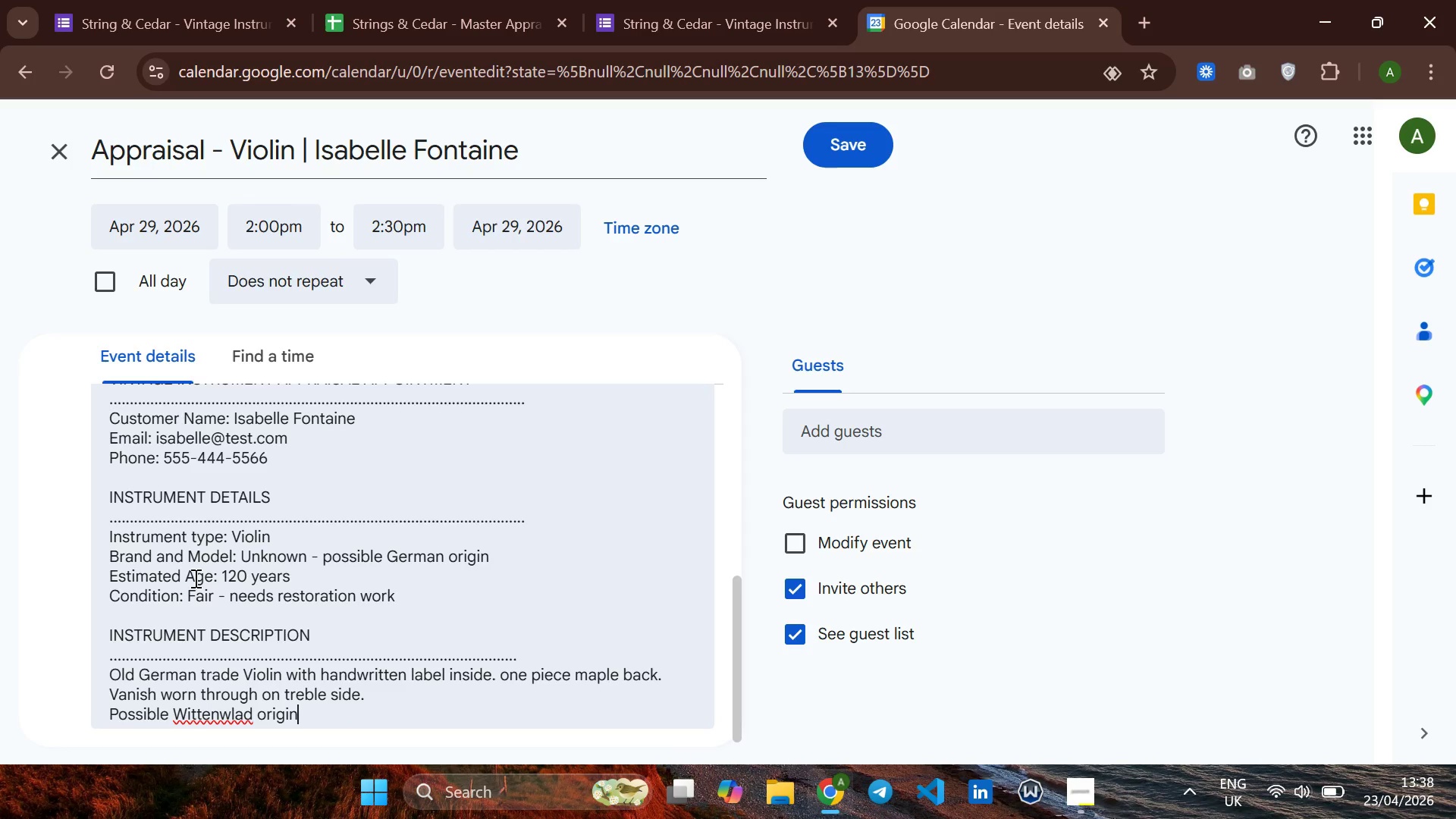 
hold_key(key=ArrowLeft, duration=0.81)
 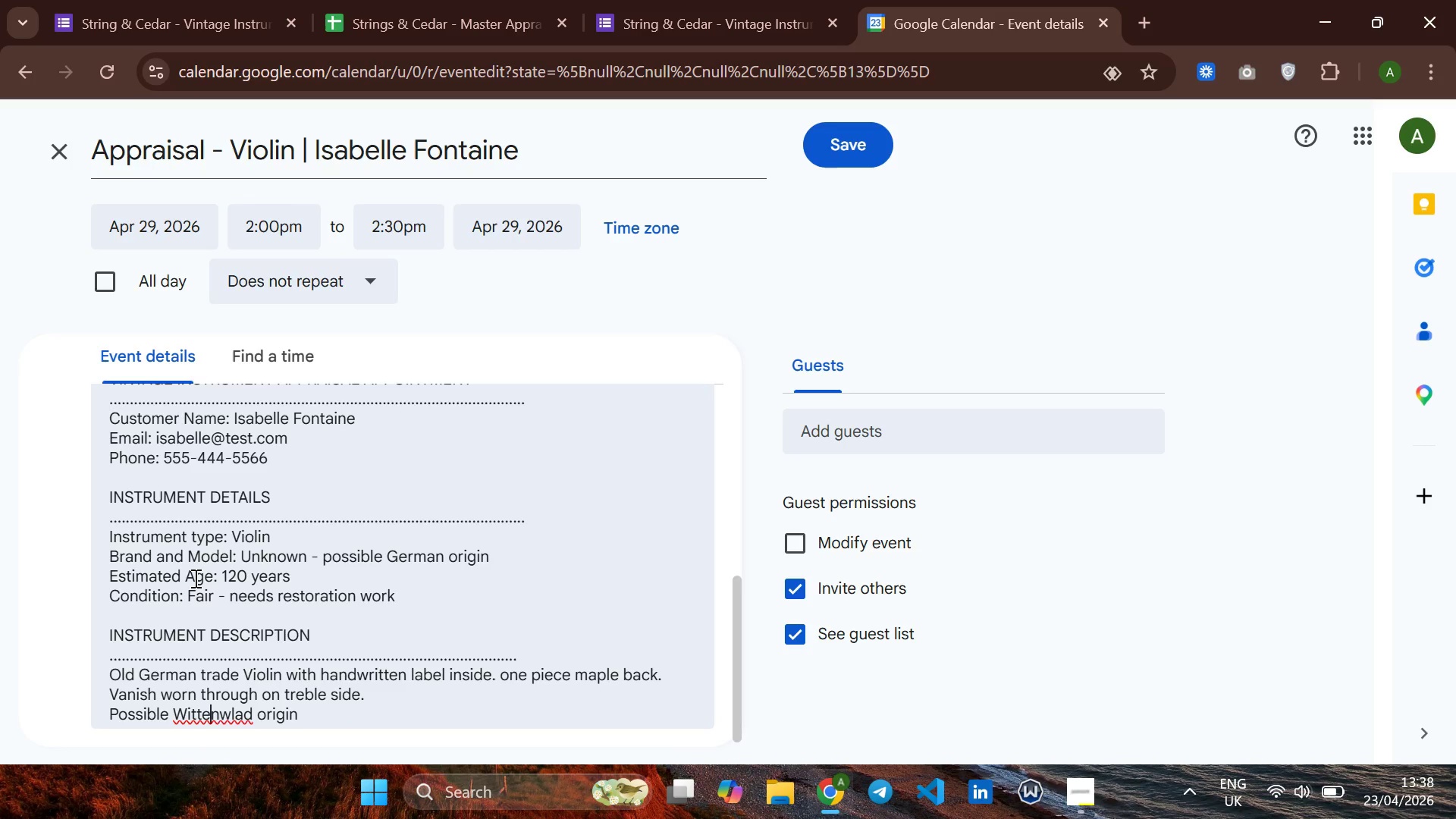 
key(ArrowLeft)
 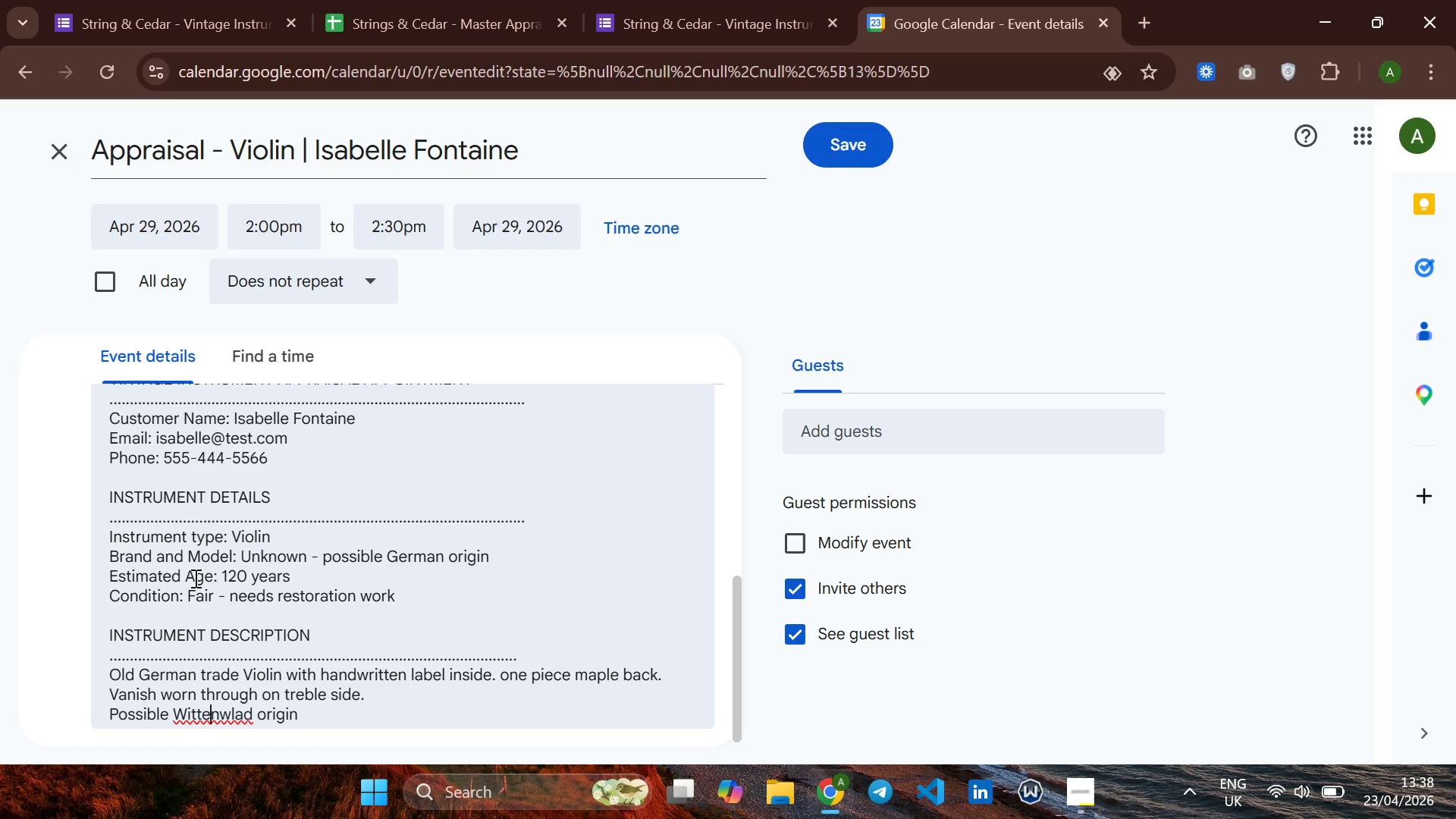 
key(ArrowLeft)
 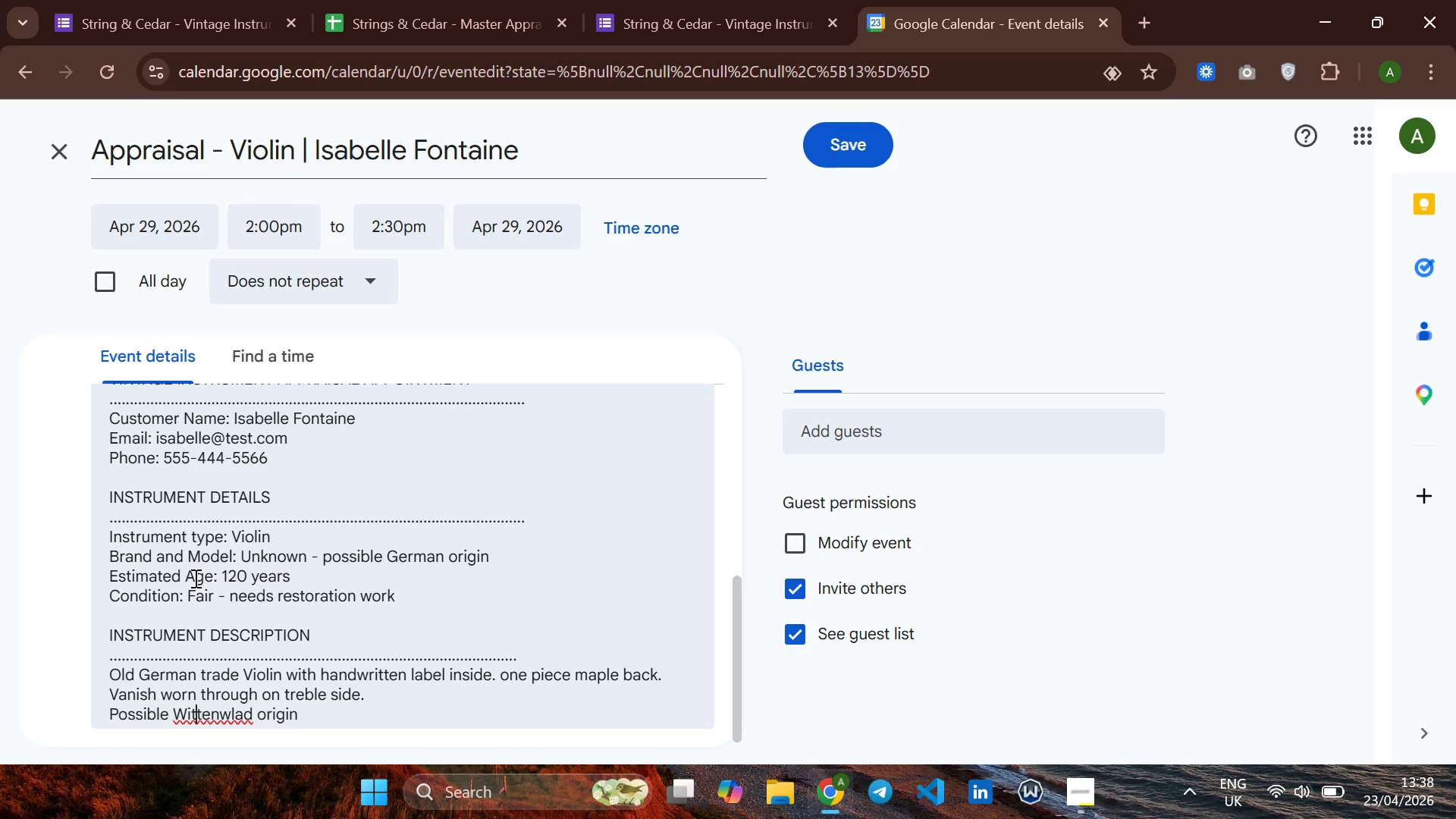 
key(ArrowLeft)
 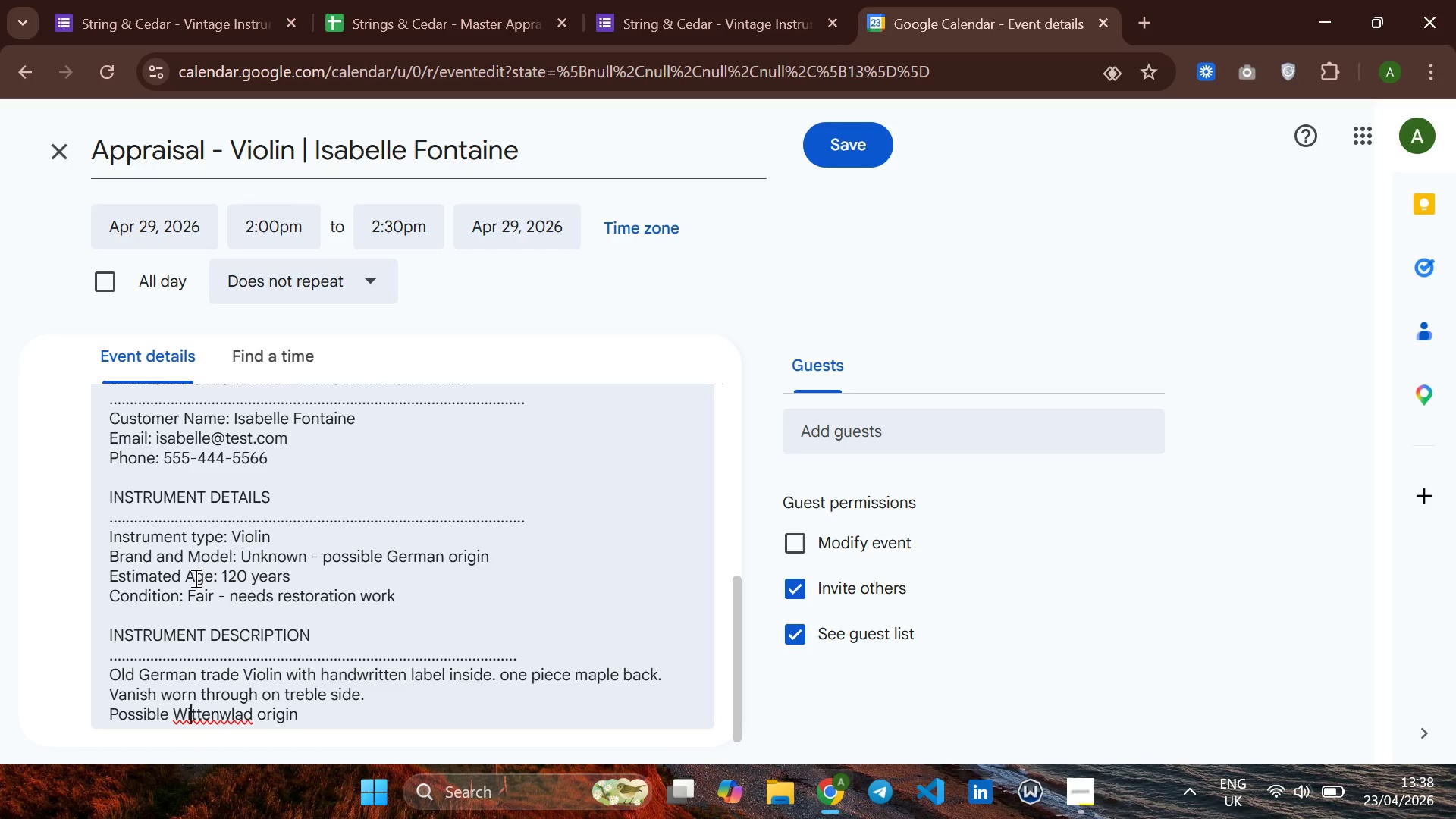 
key(ArrowLeft)
 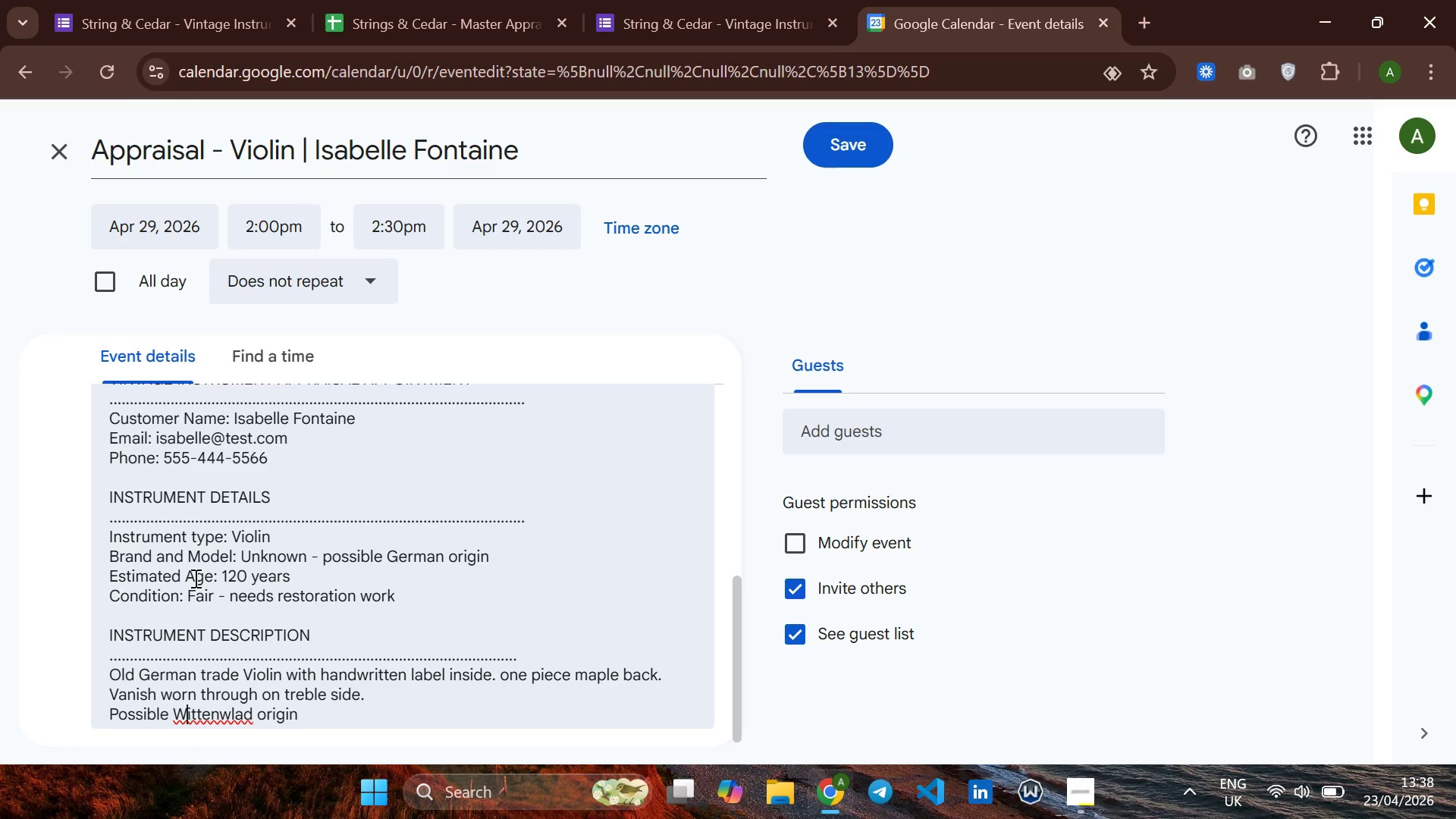 
key(ArrowLeft)
 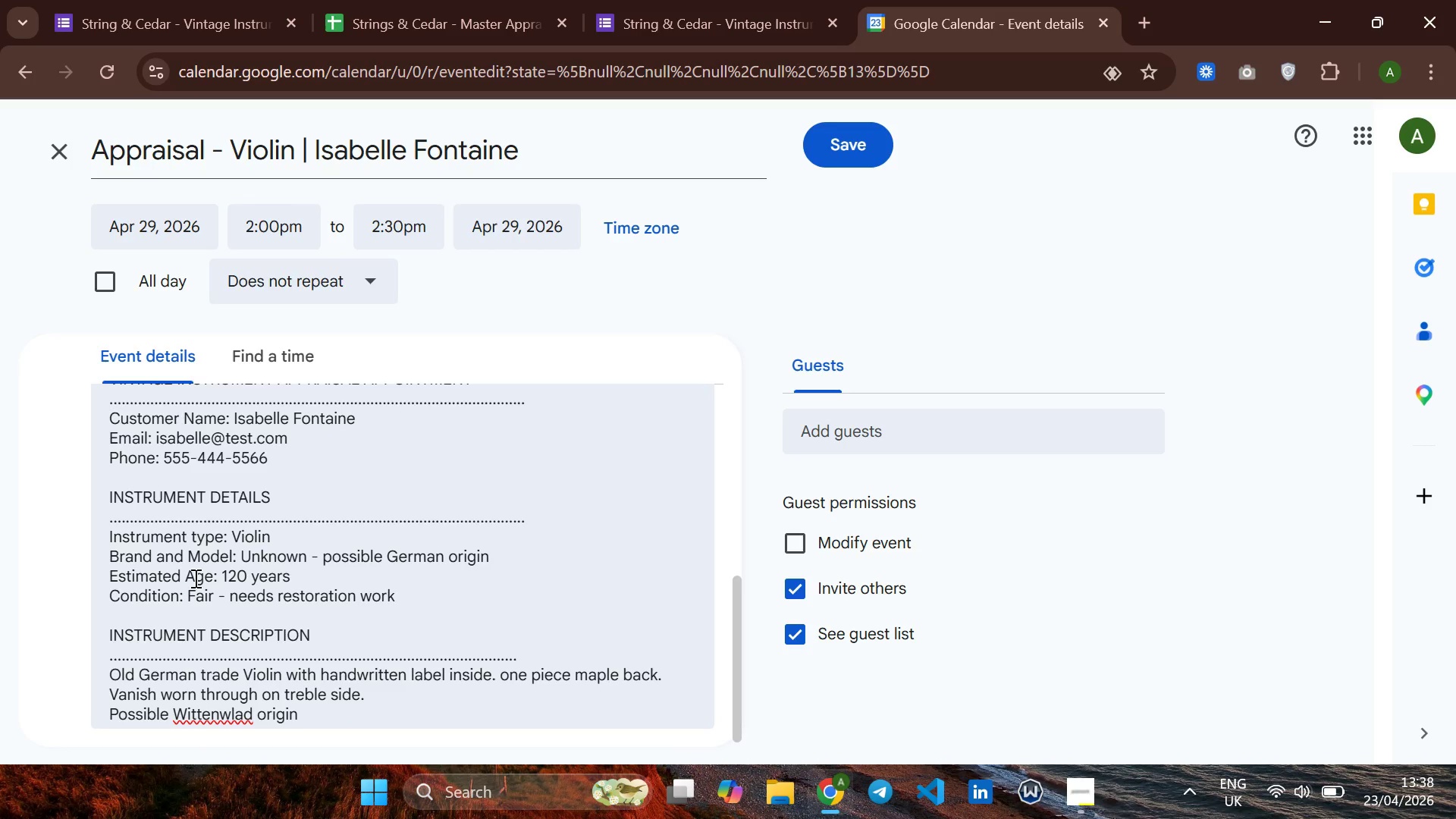 
key(Backspace)
type(m circa 1900.)
 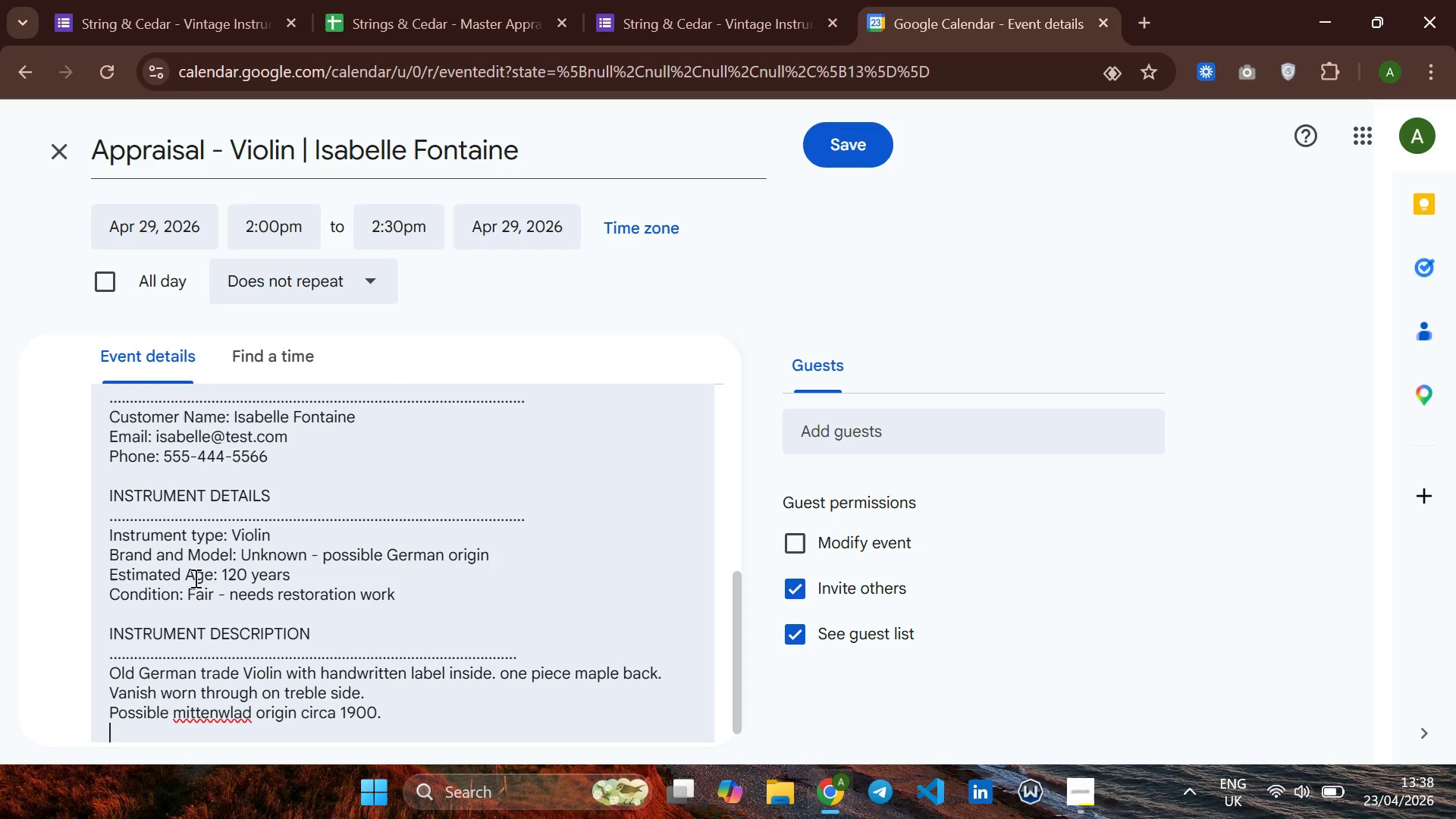 
hold_key(key=ArrowRight, duration=1.05)
 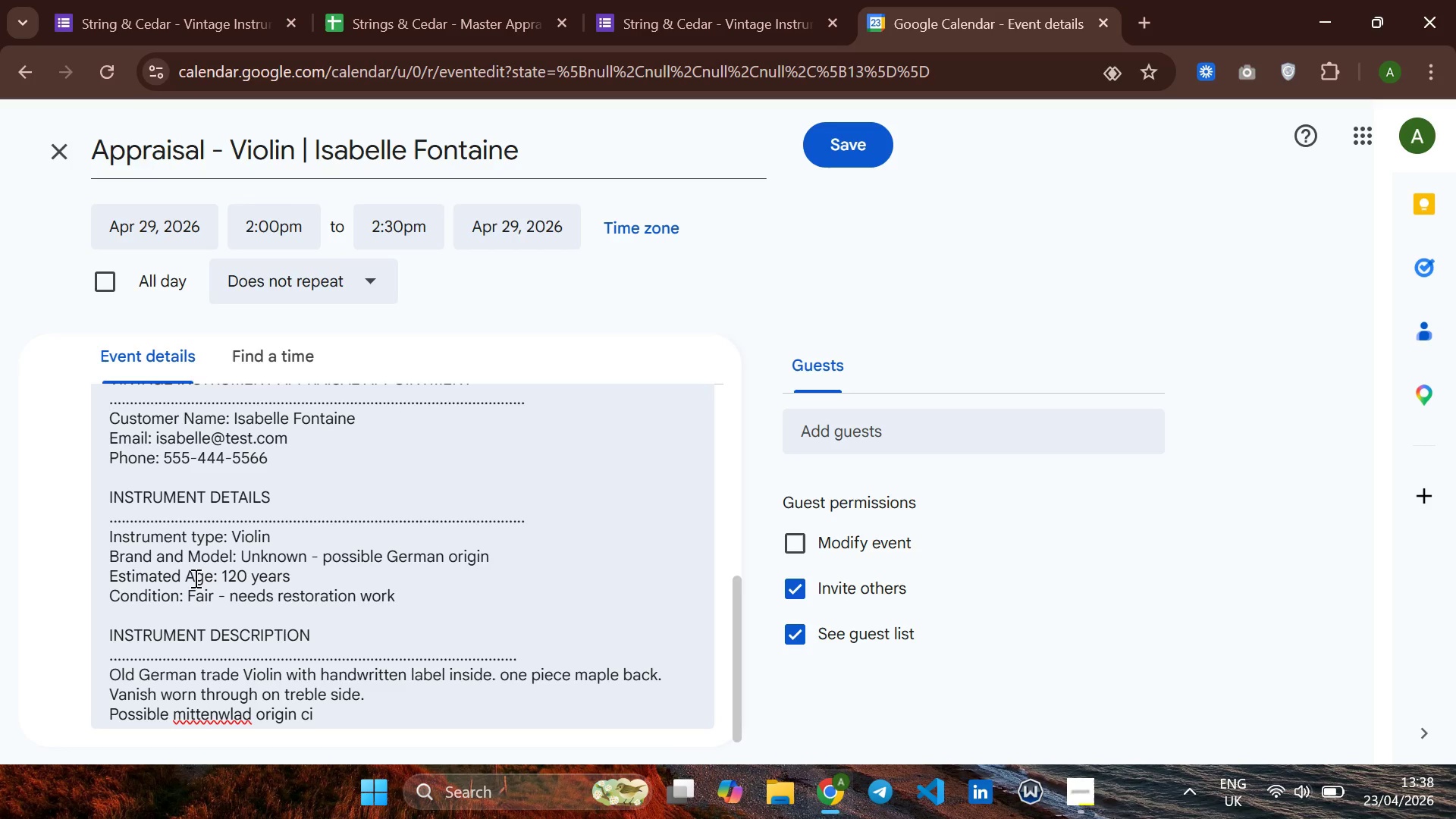 
key(Enter)
 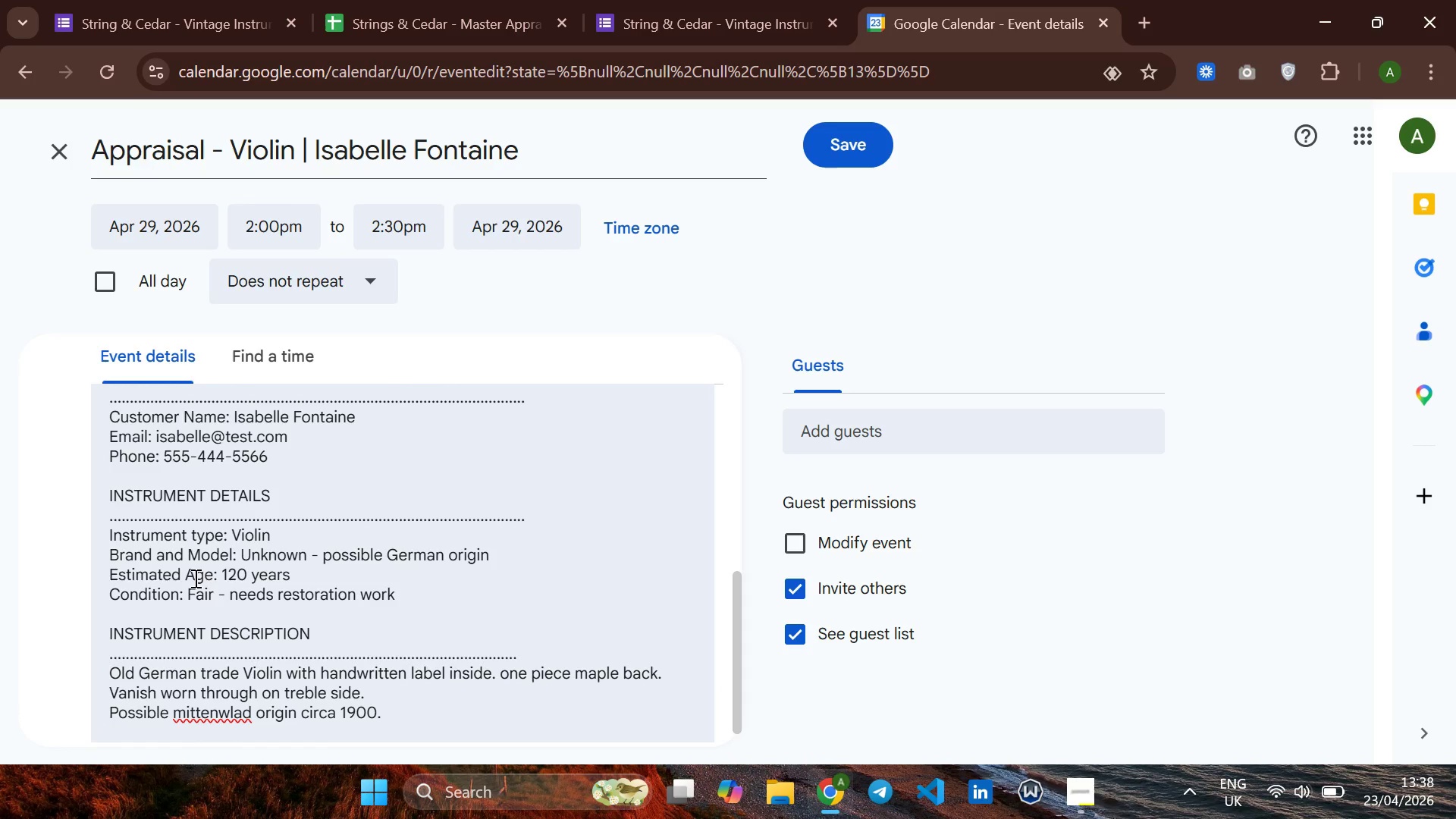 
key(Enter)
 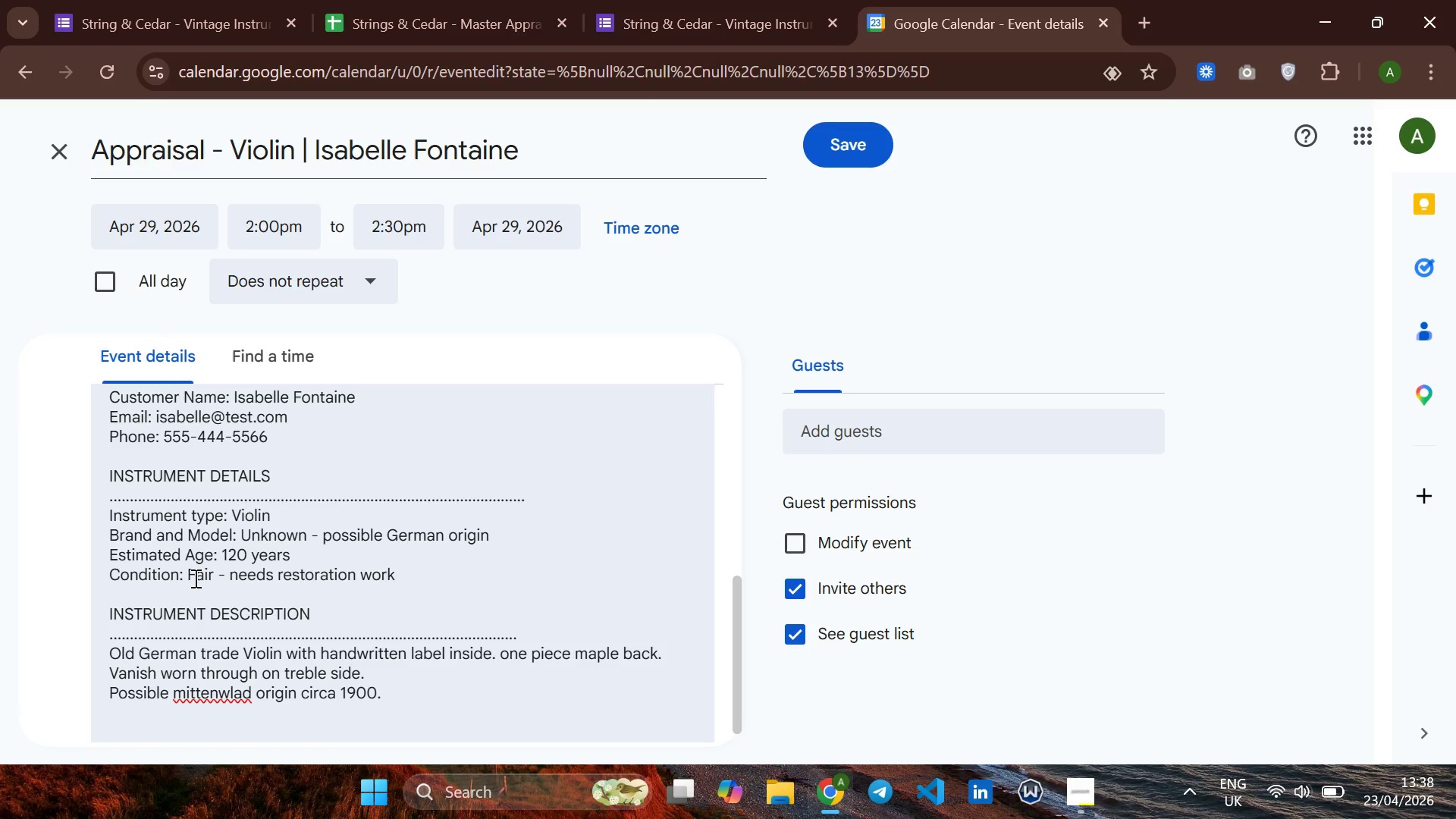 
type(APPOINTMENT DETAO)
key(Backspace)
type(IL)
 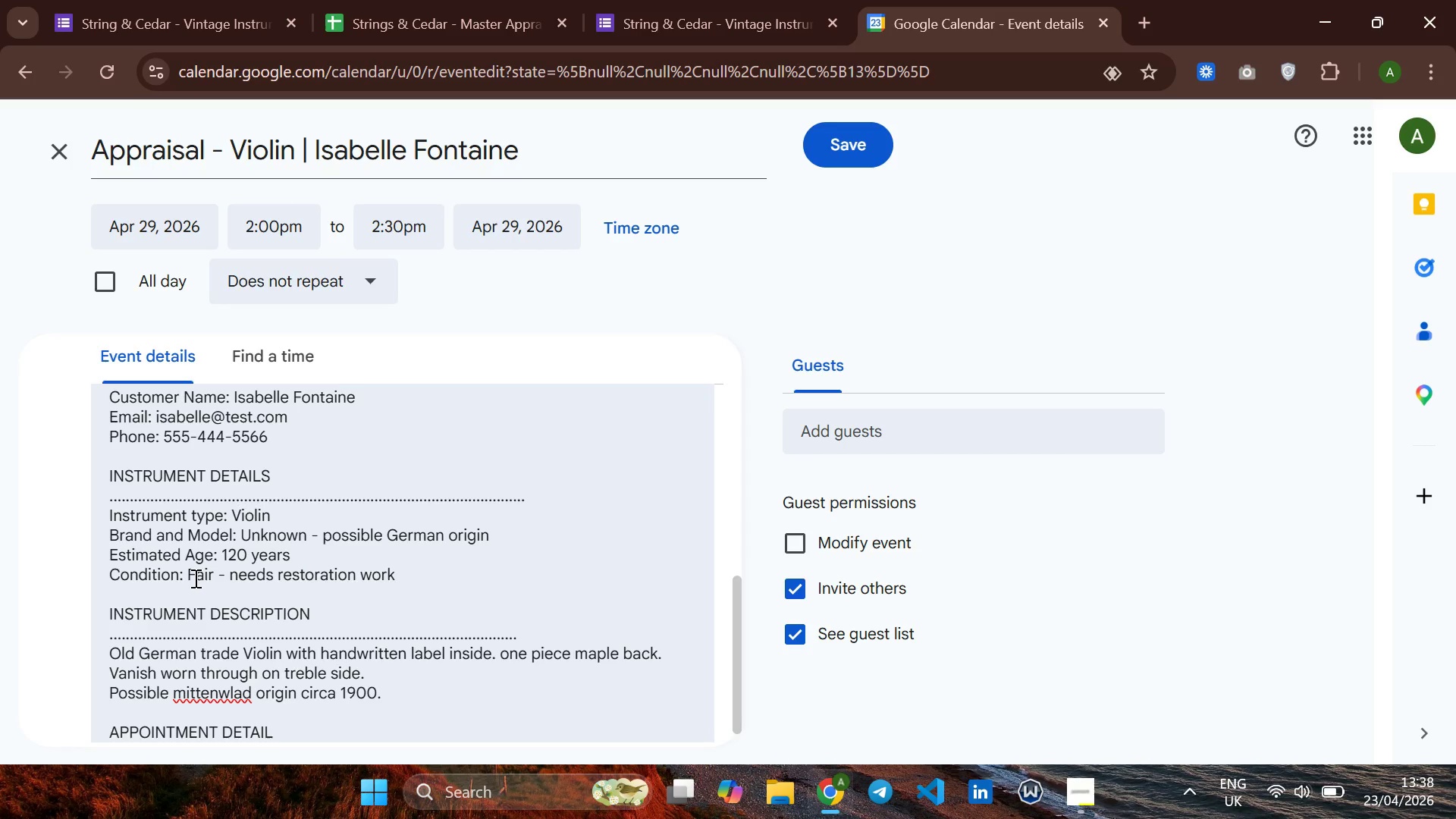 
key(Enter)
 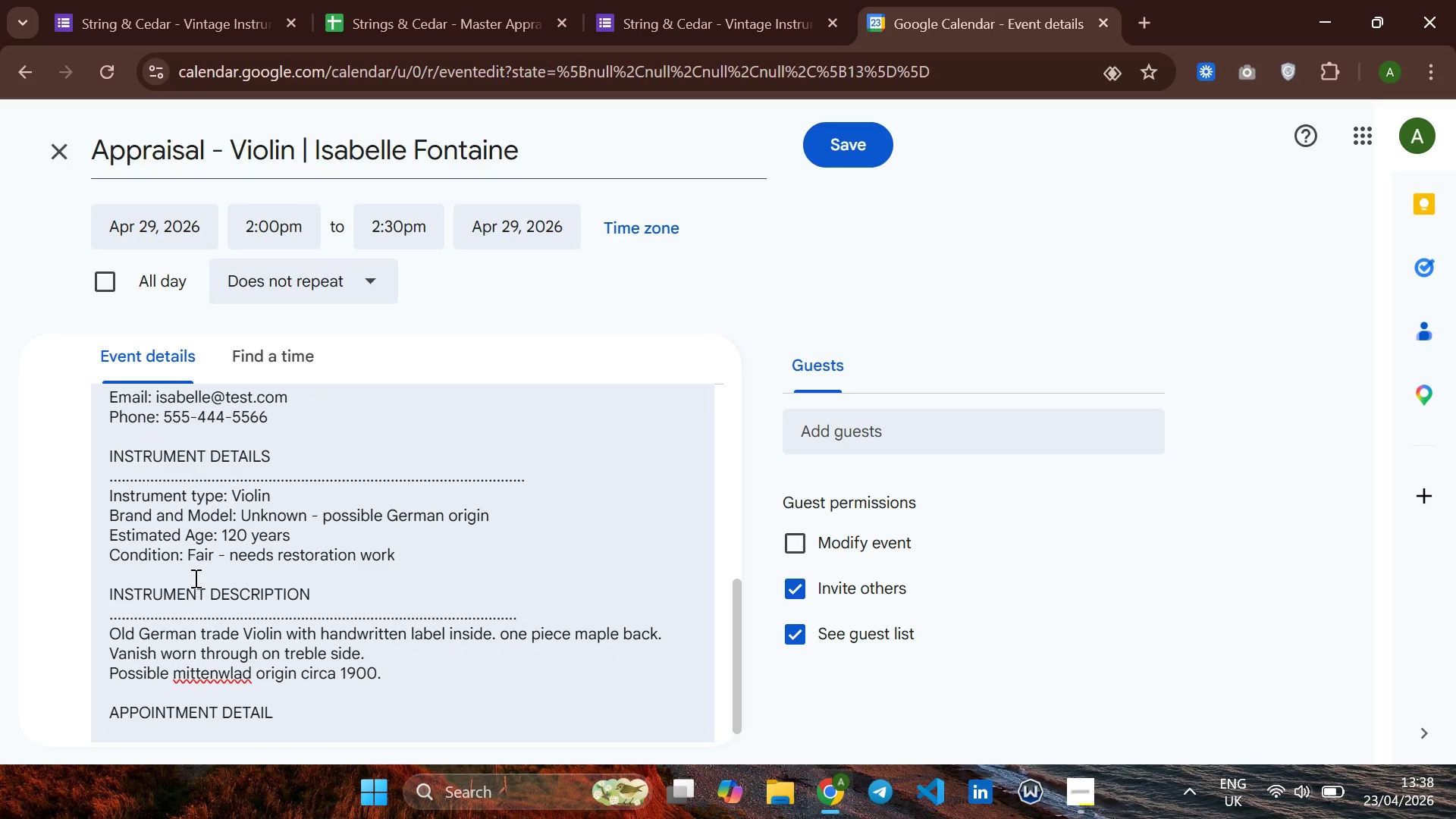 
hold_key(key=Period, duration=1.5)
 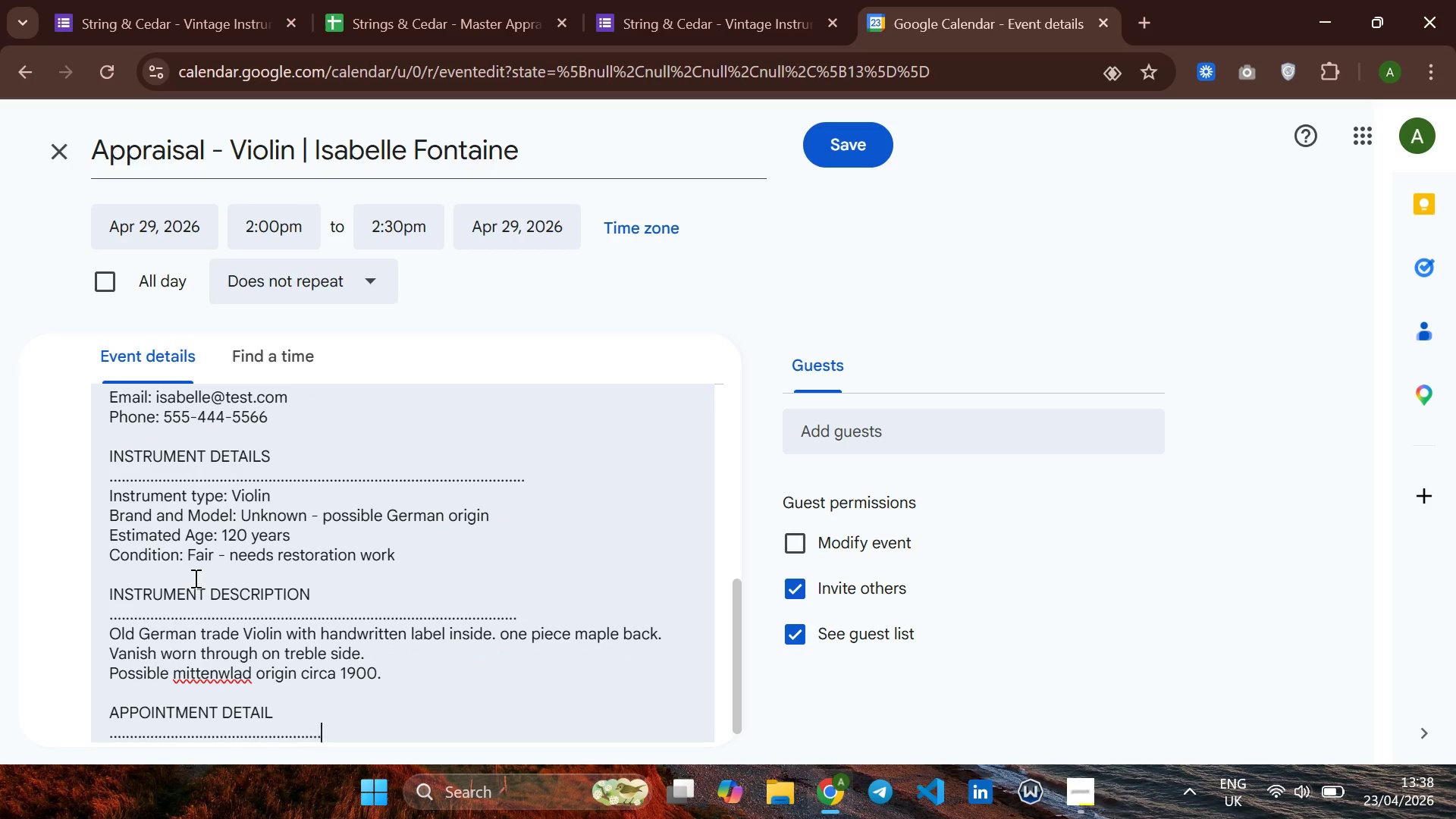 
hold_key(key=Period, duration=1.44)
 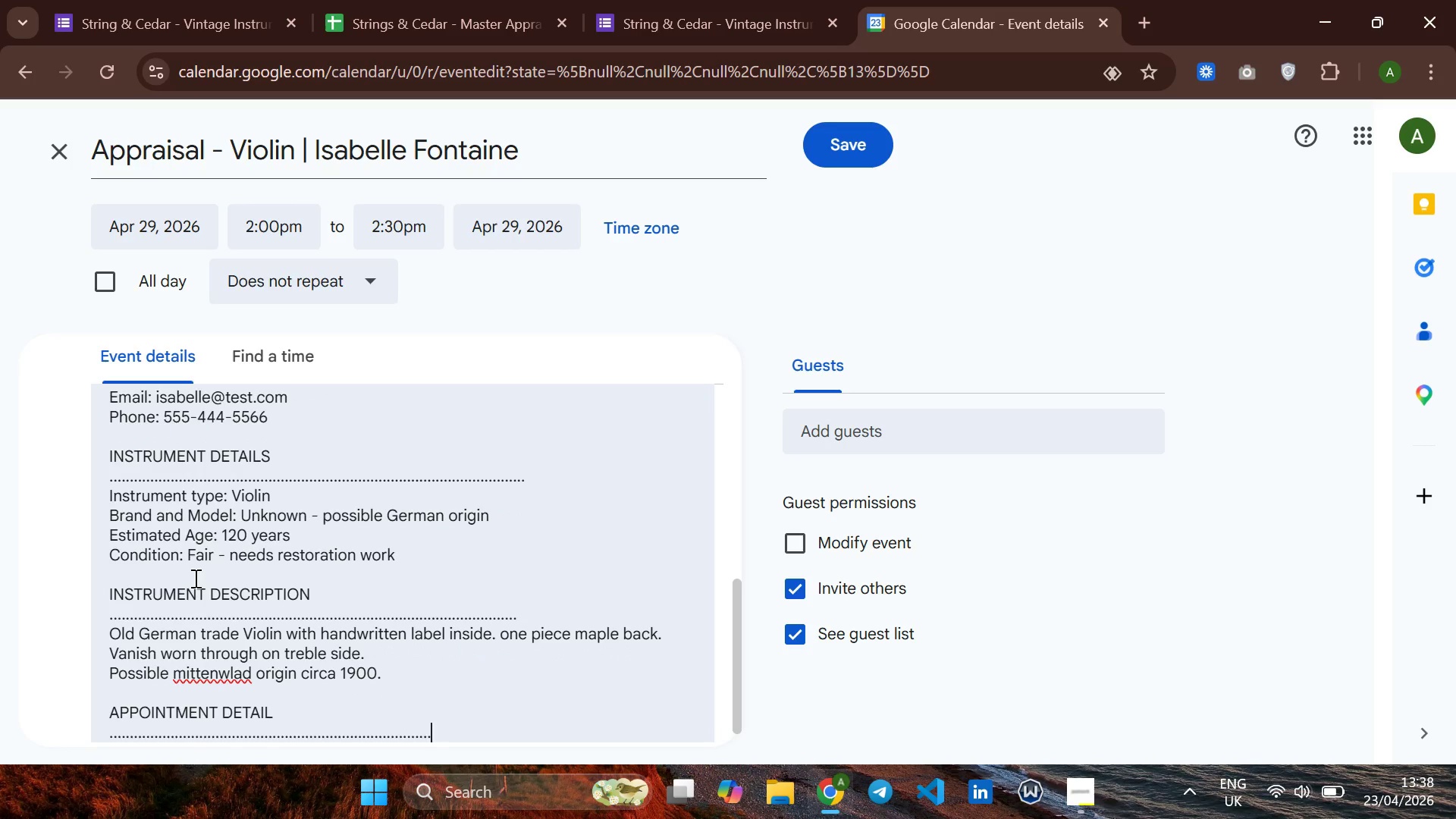 
wait(7.06)
 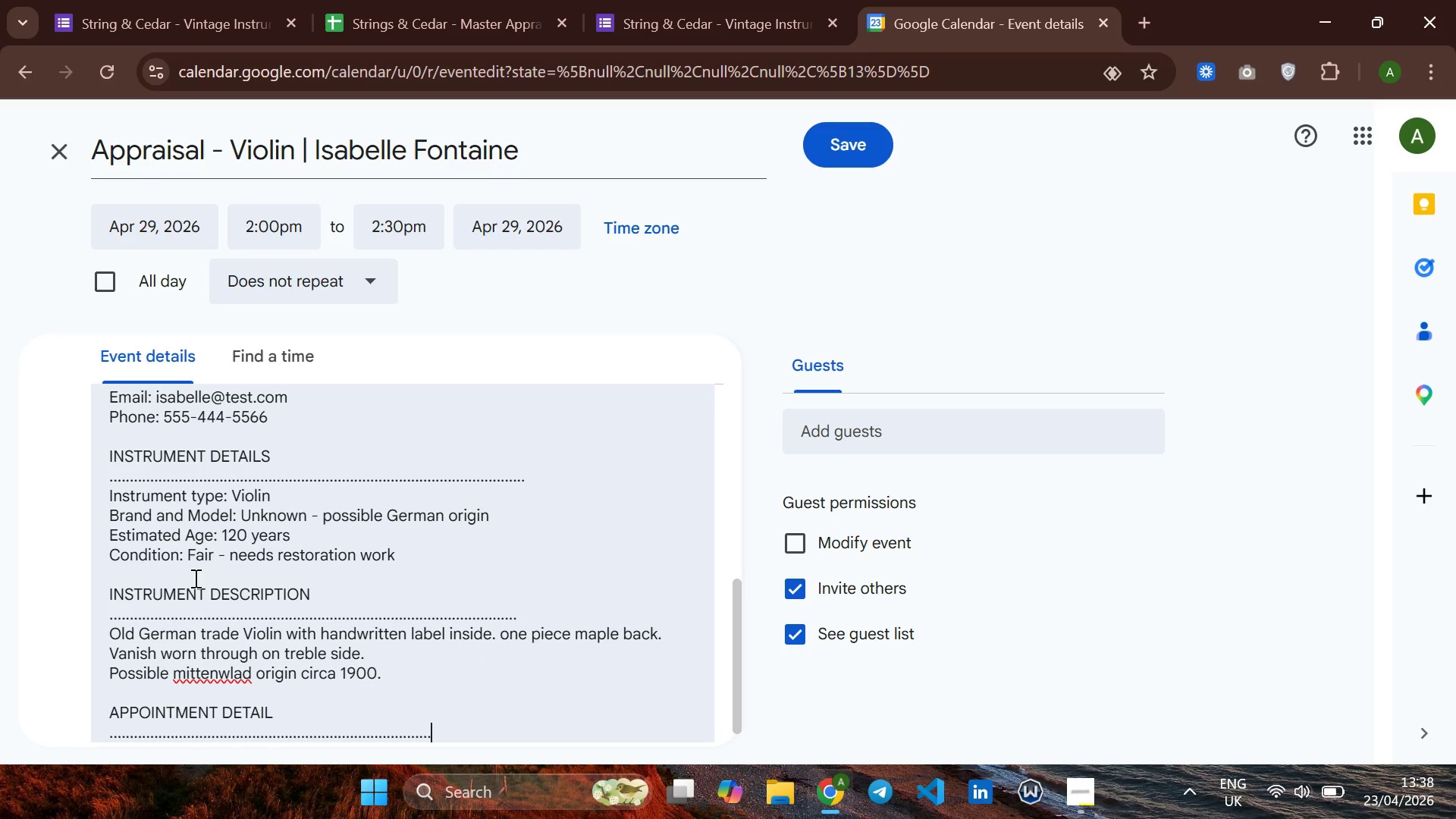 
hold_key(key=Period, duration=1.03)
 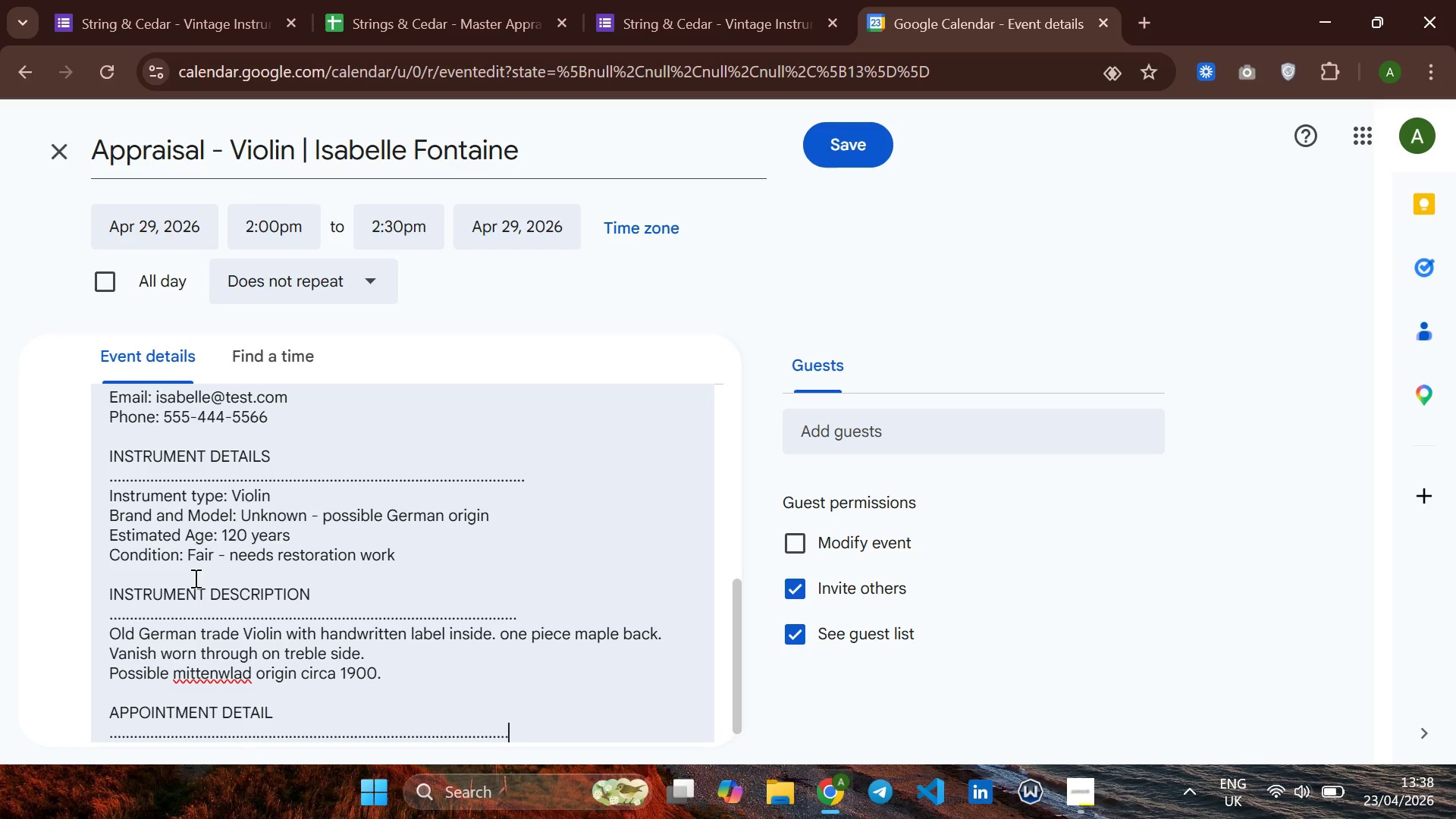 
key(Period)
 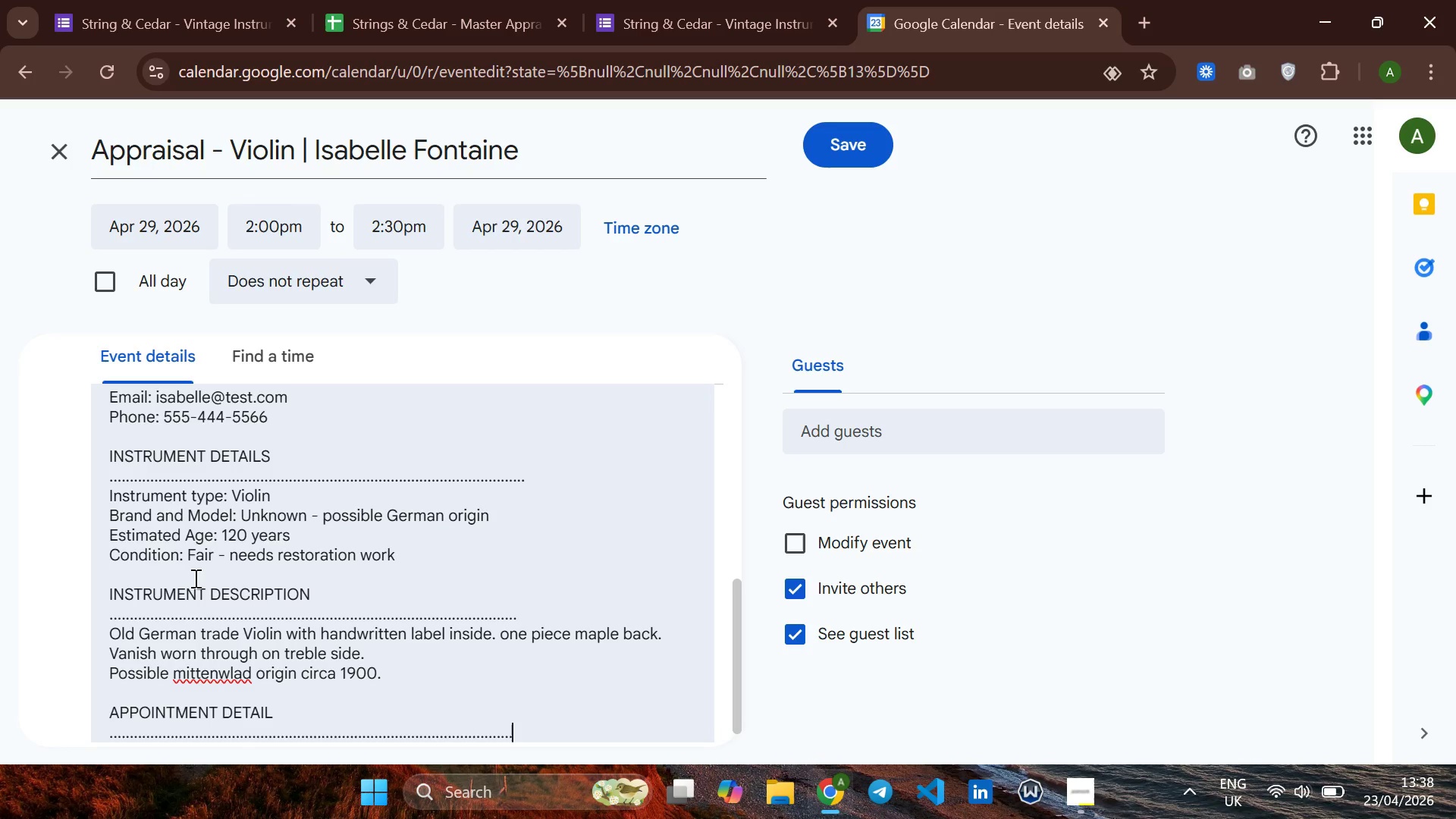 
key(Period)
 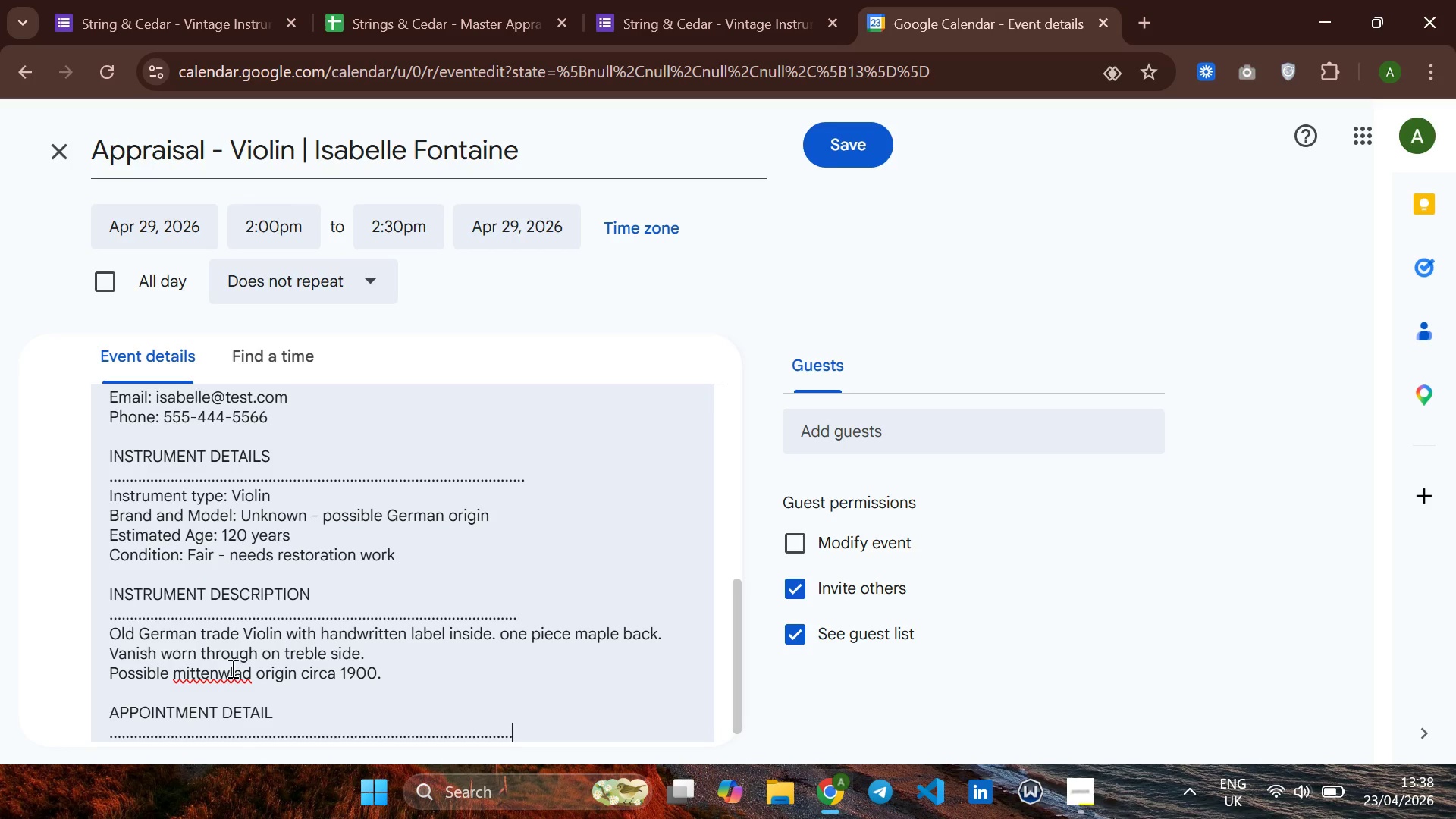 
left_click([233, 679])
 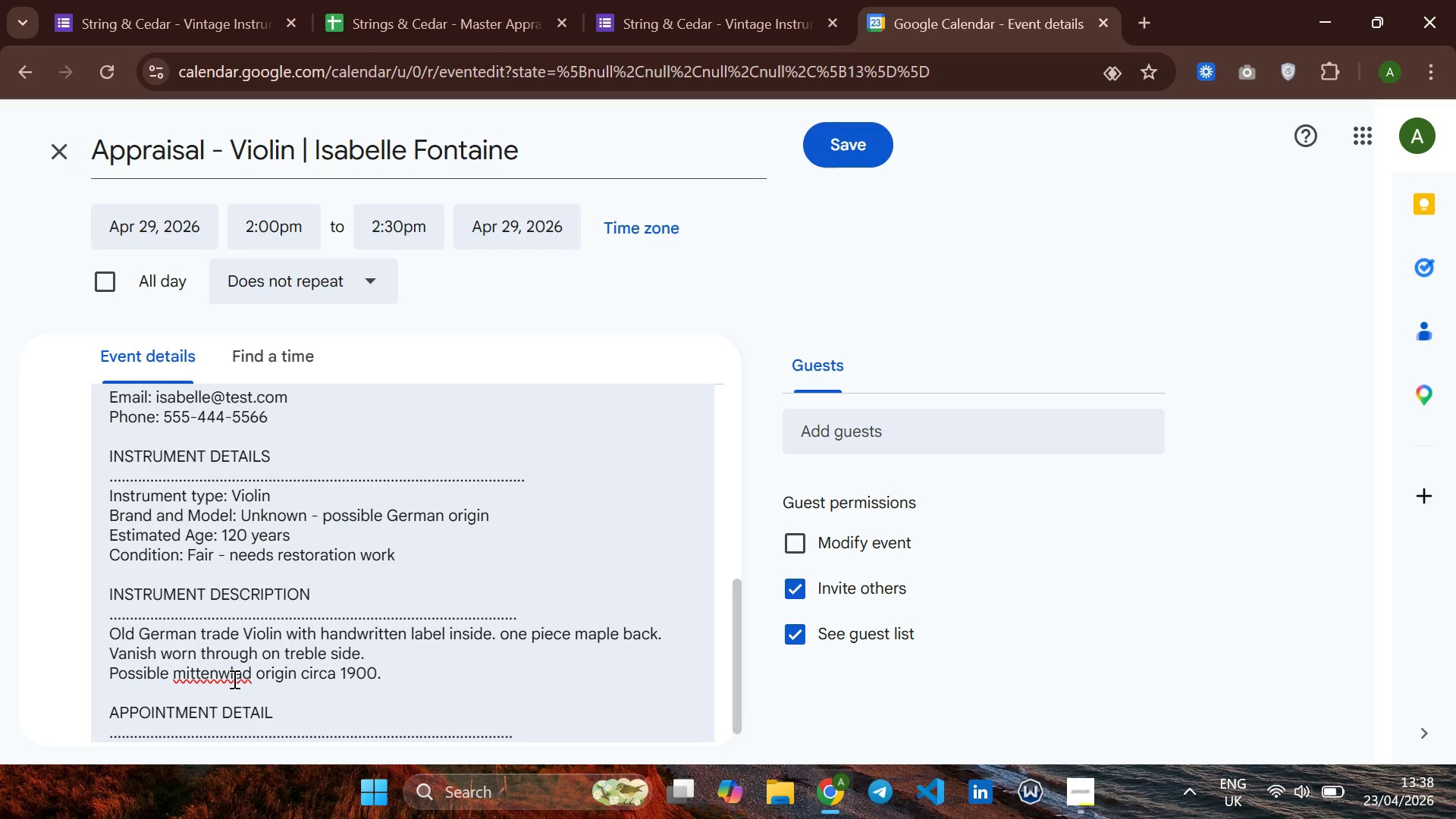 
key(ArrowRight)
 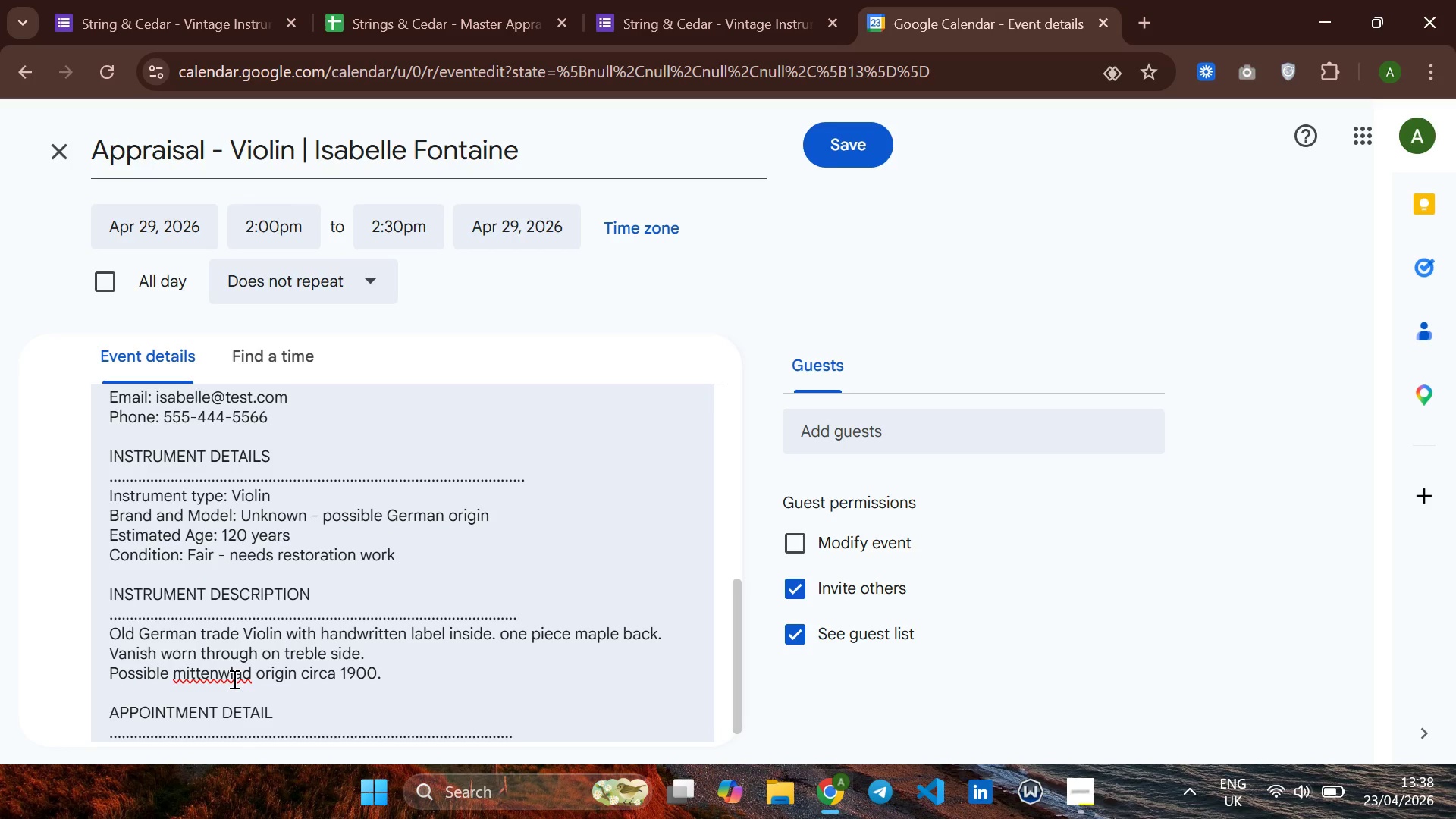 
key(Backspace)
key(Backspace)
type(A)
key(Backspace)
type(al)
 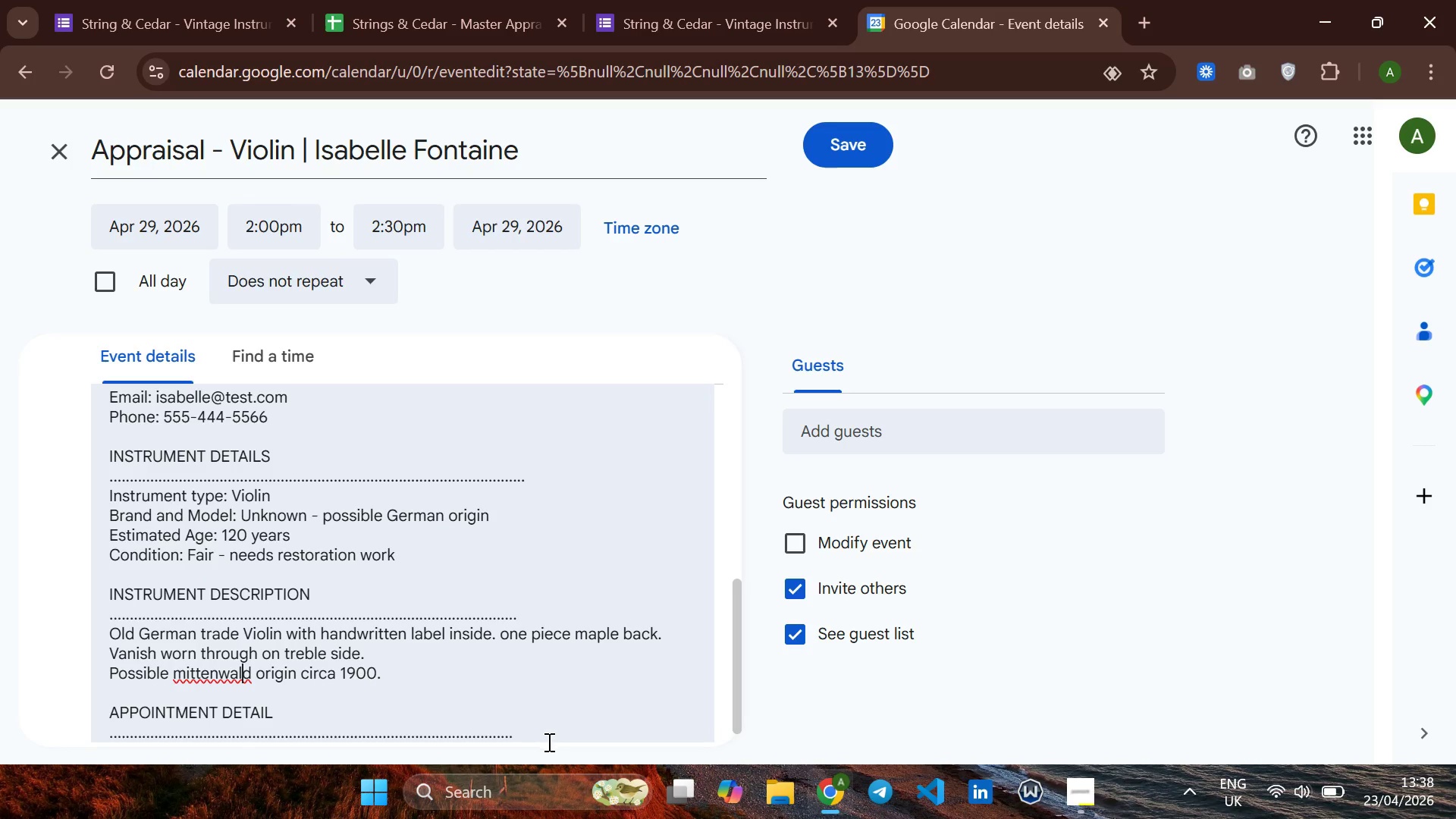 
left_click([548, 734])
 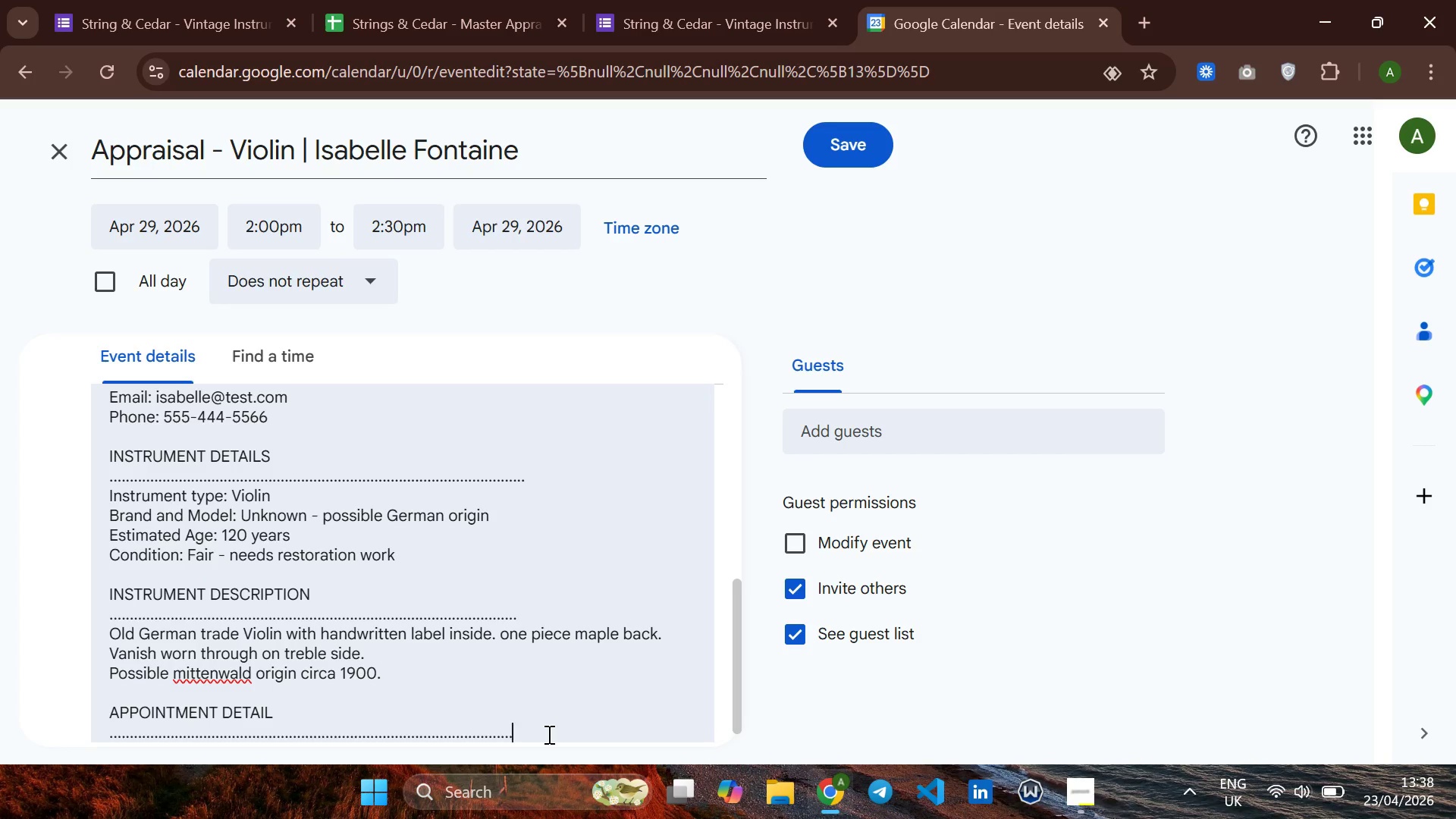 
key(Period)
 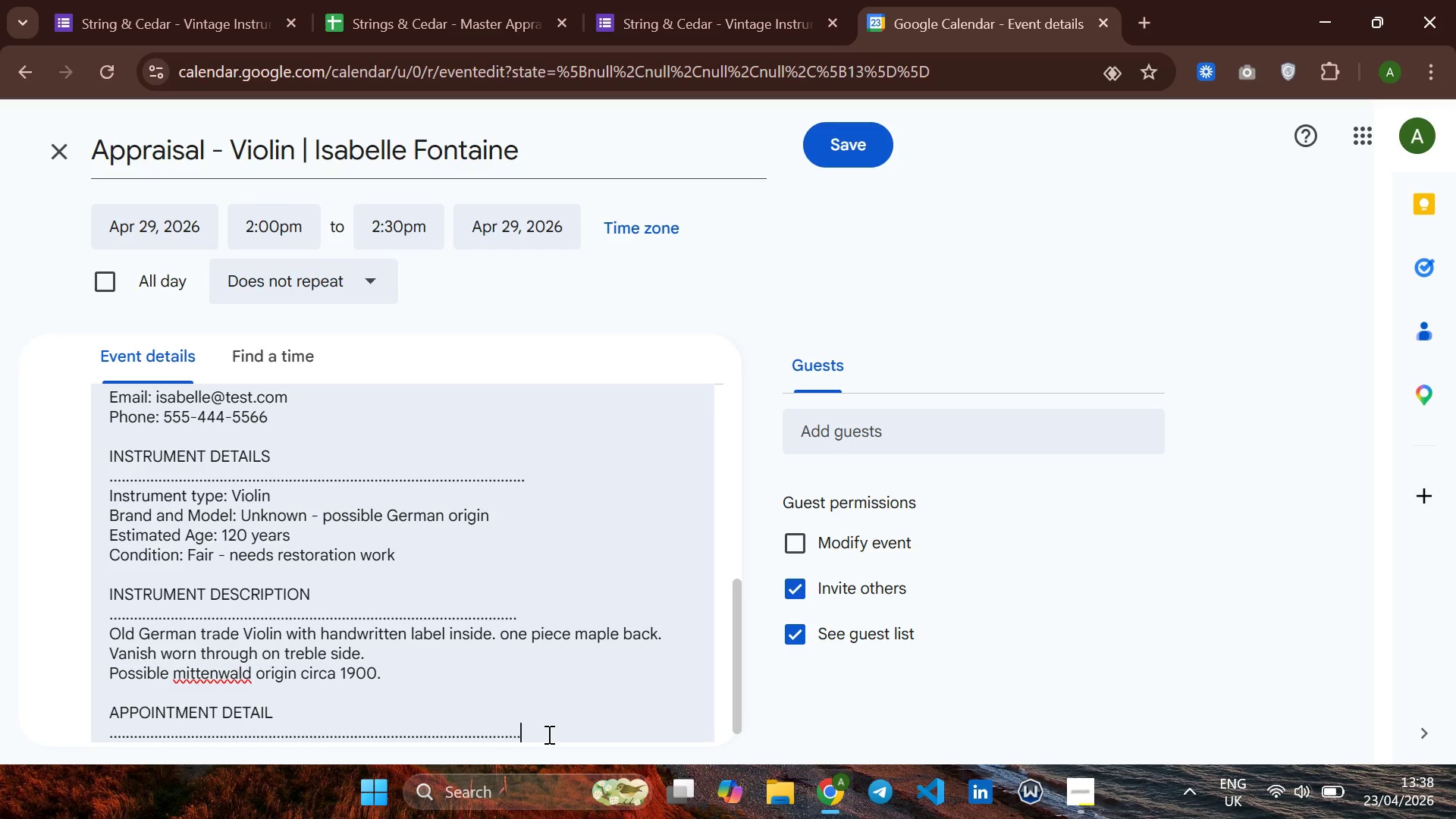 
key(Period)
 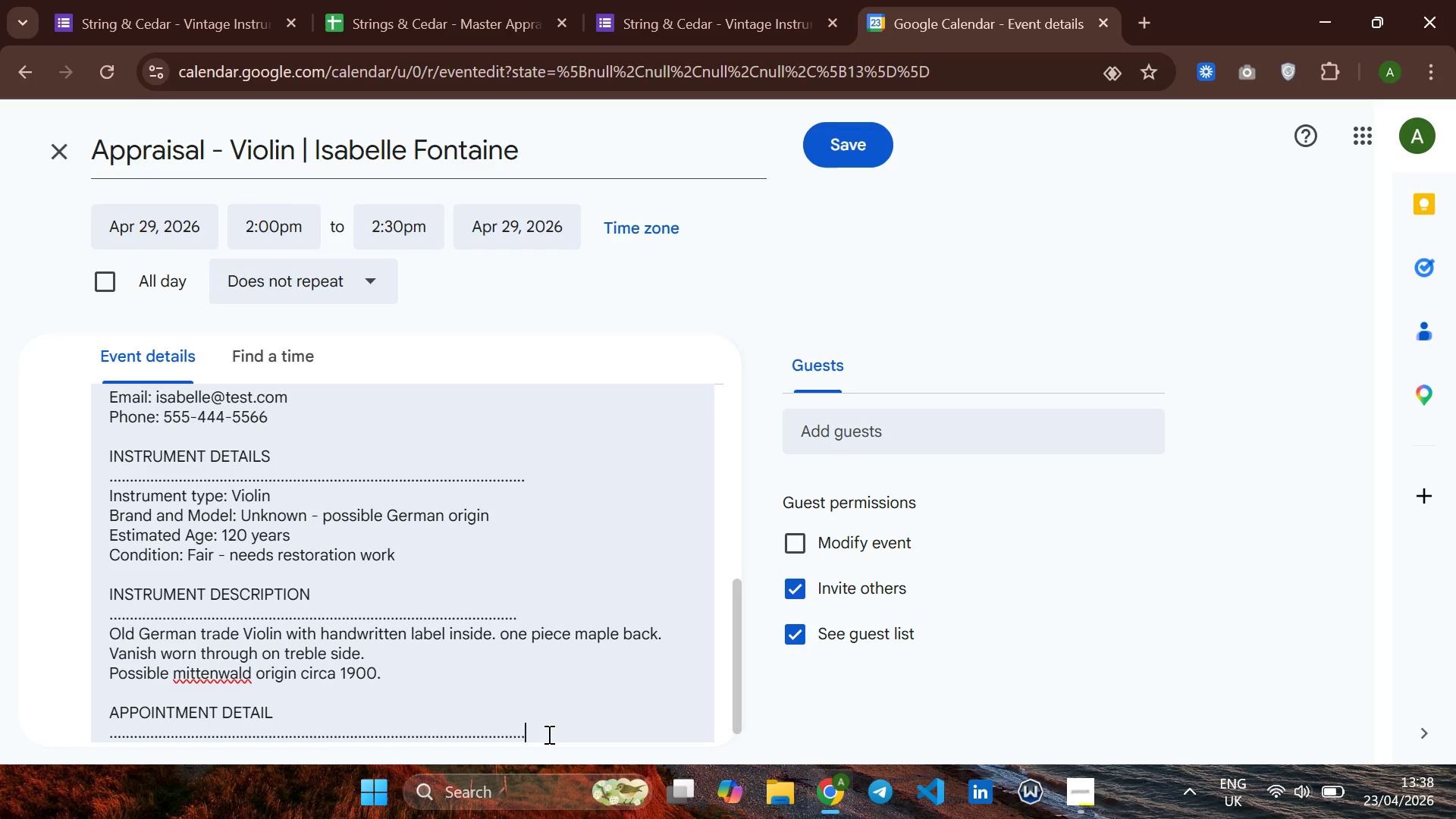 
key(Period)
 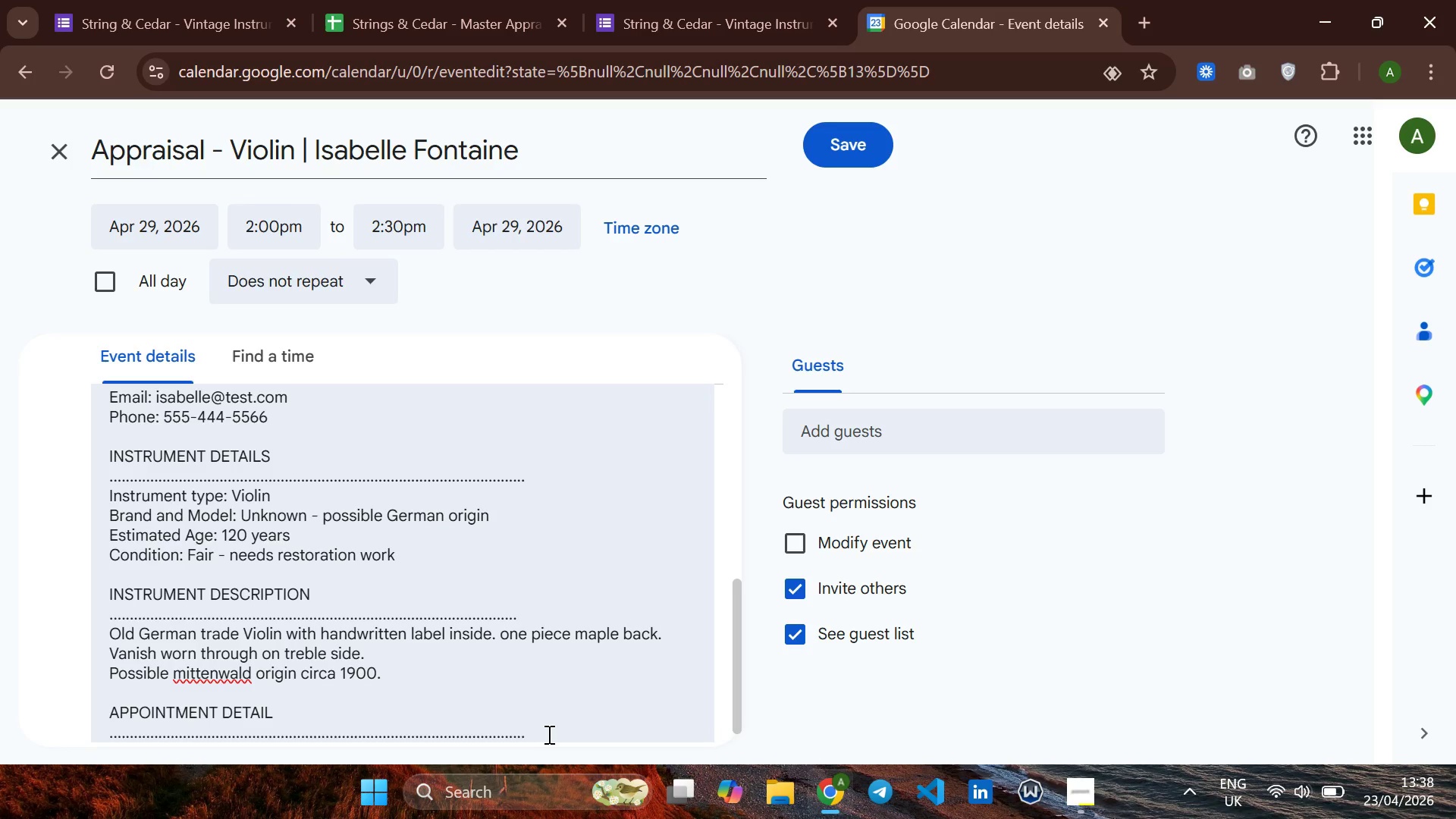 
key(Enter)
 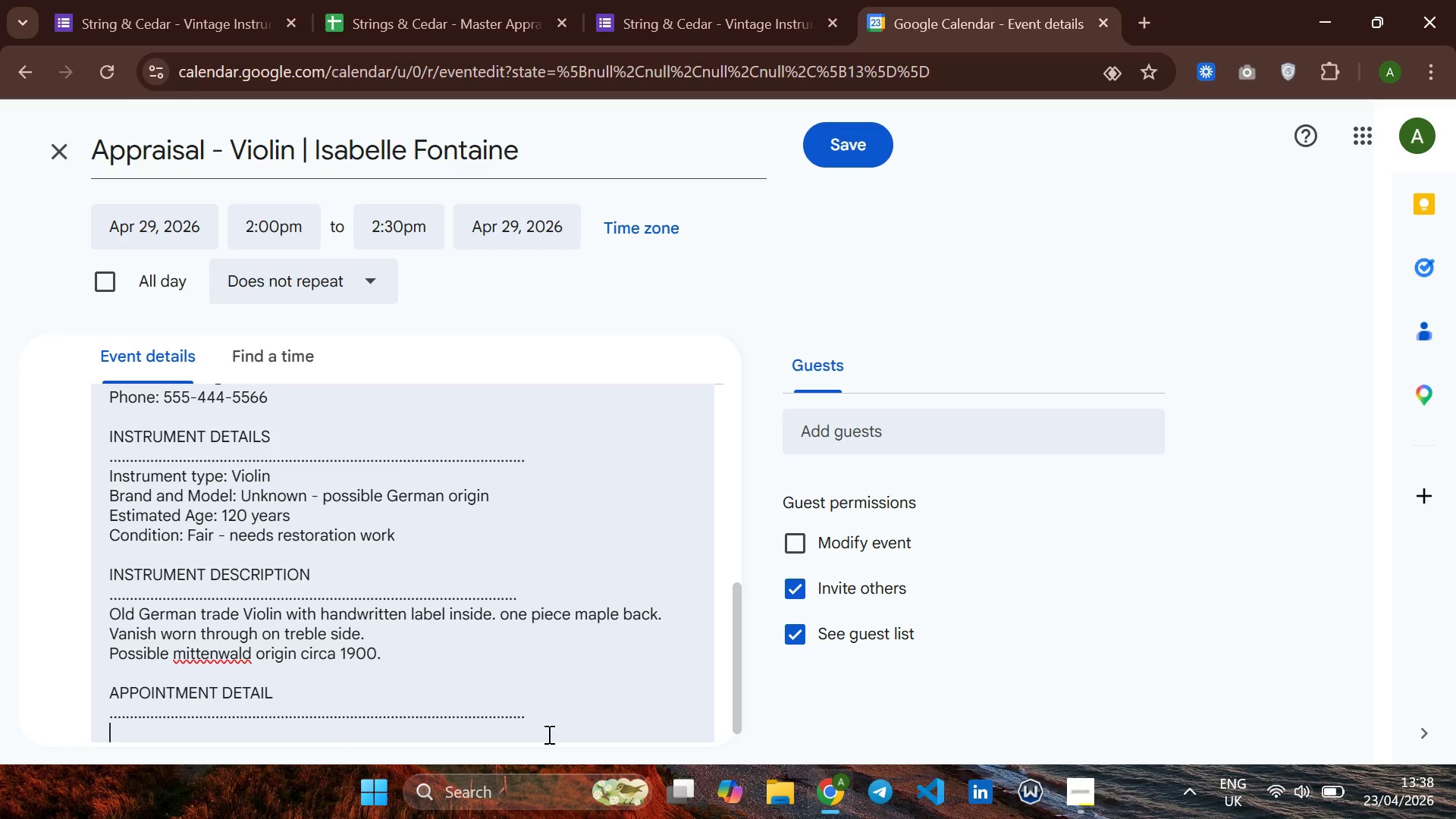 
type(Duration; )
key(Backspace)
key(Backspace)
type(:)
 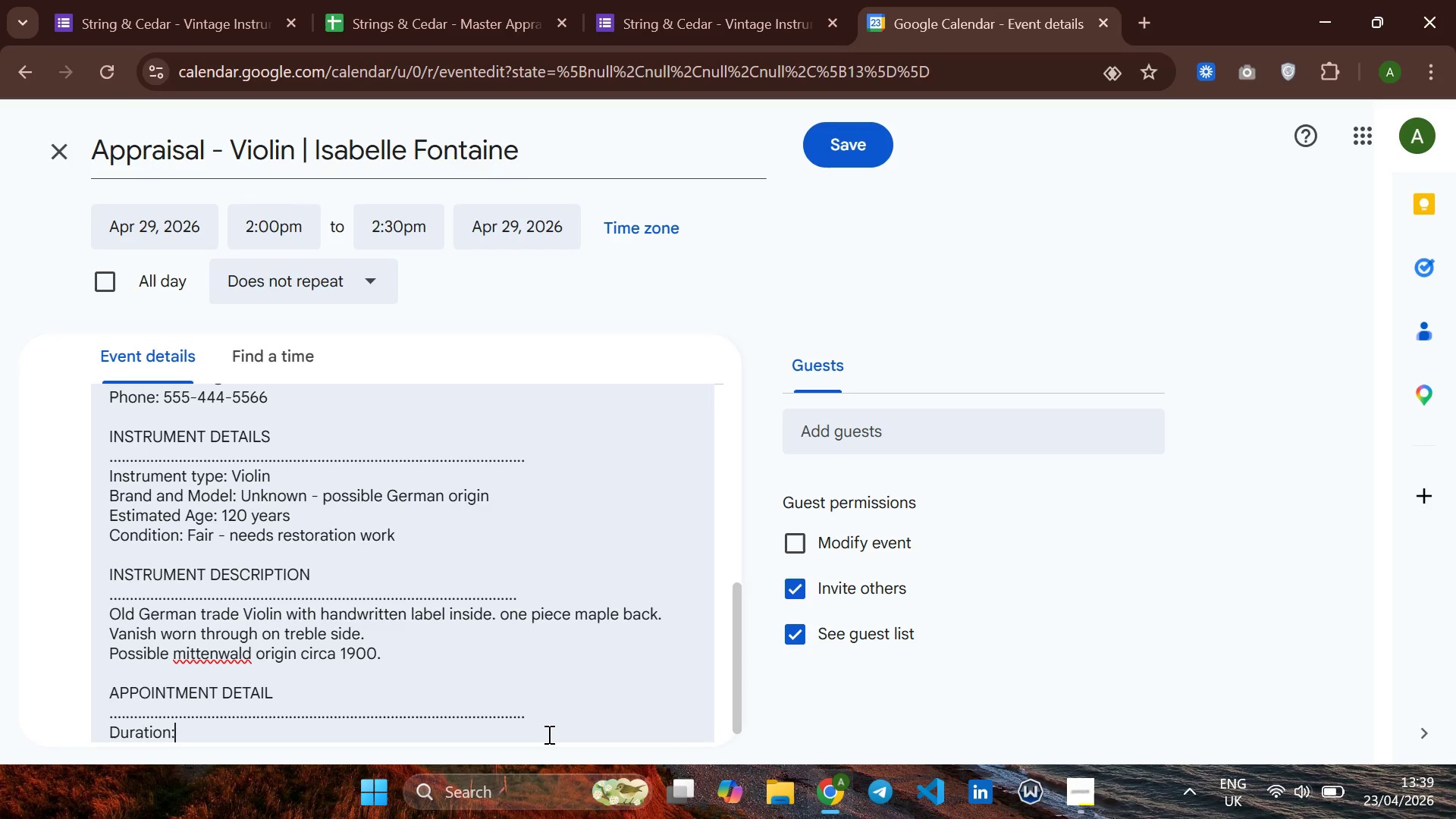 
wait(14.75)
 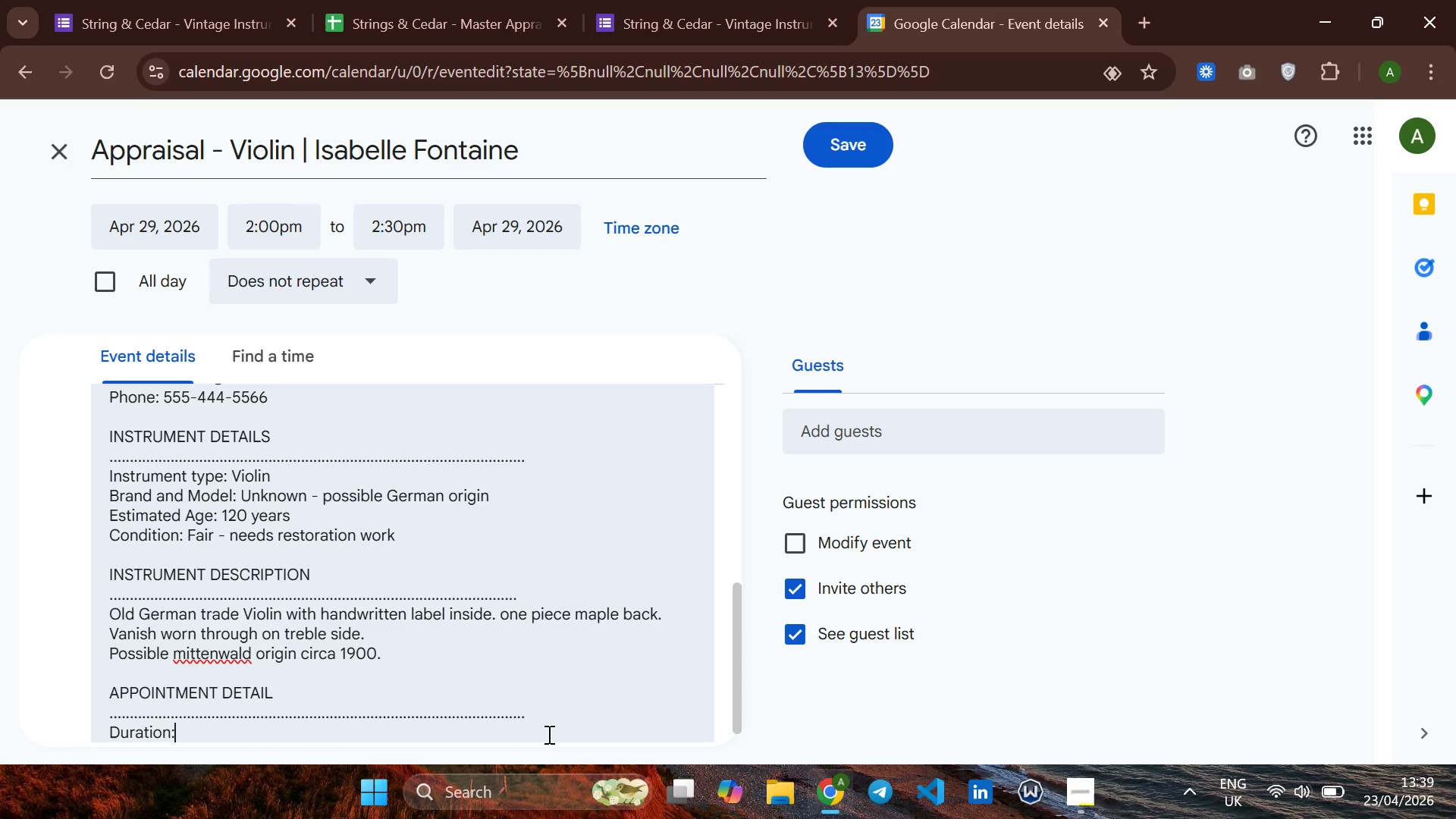 
type( 30 minuet)
key(Backspace)
key(Backspace)
type(tes )
 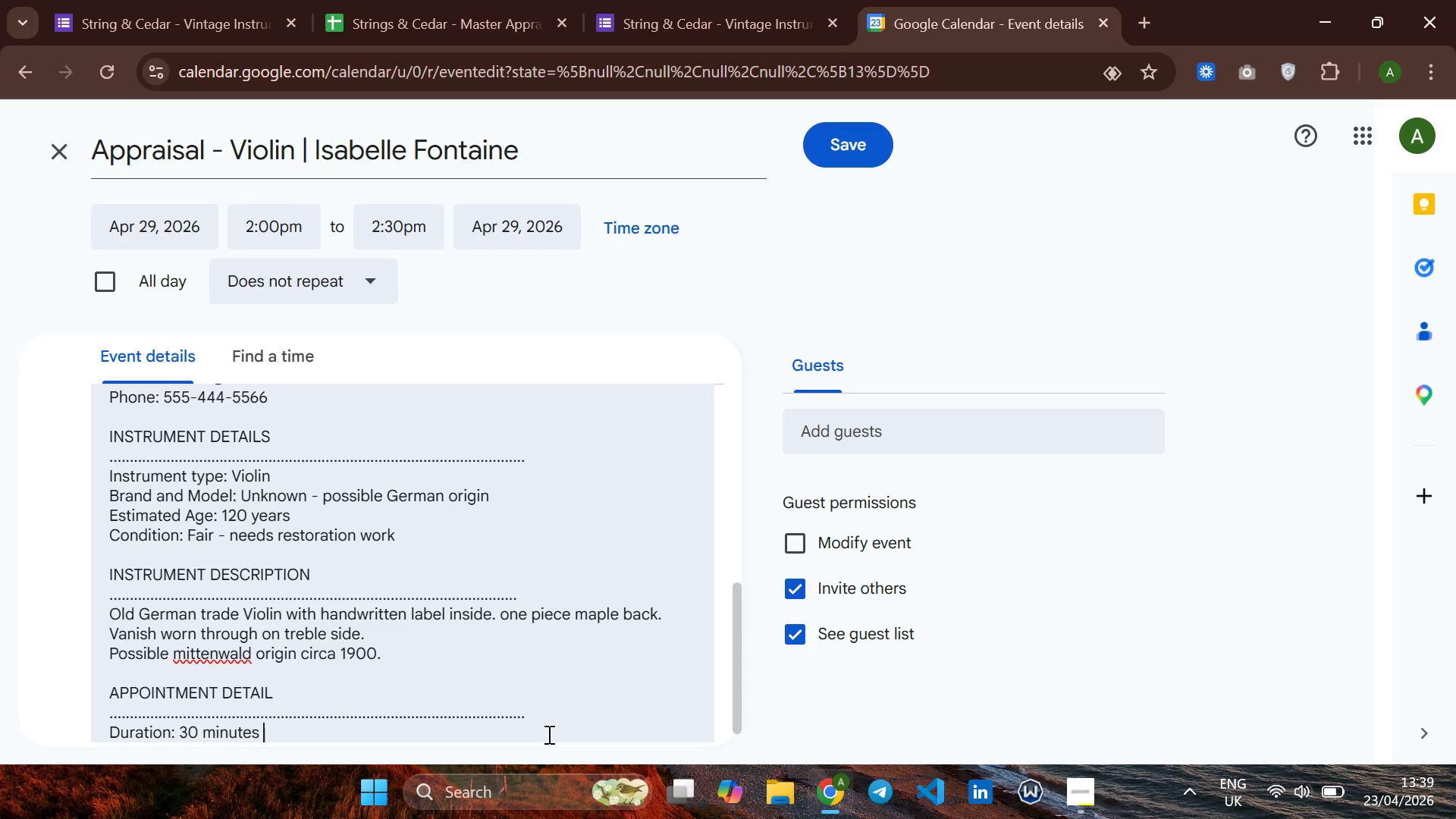 
key(Enter)
 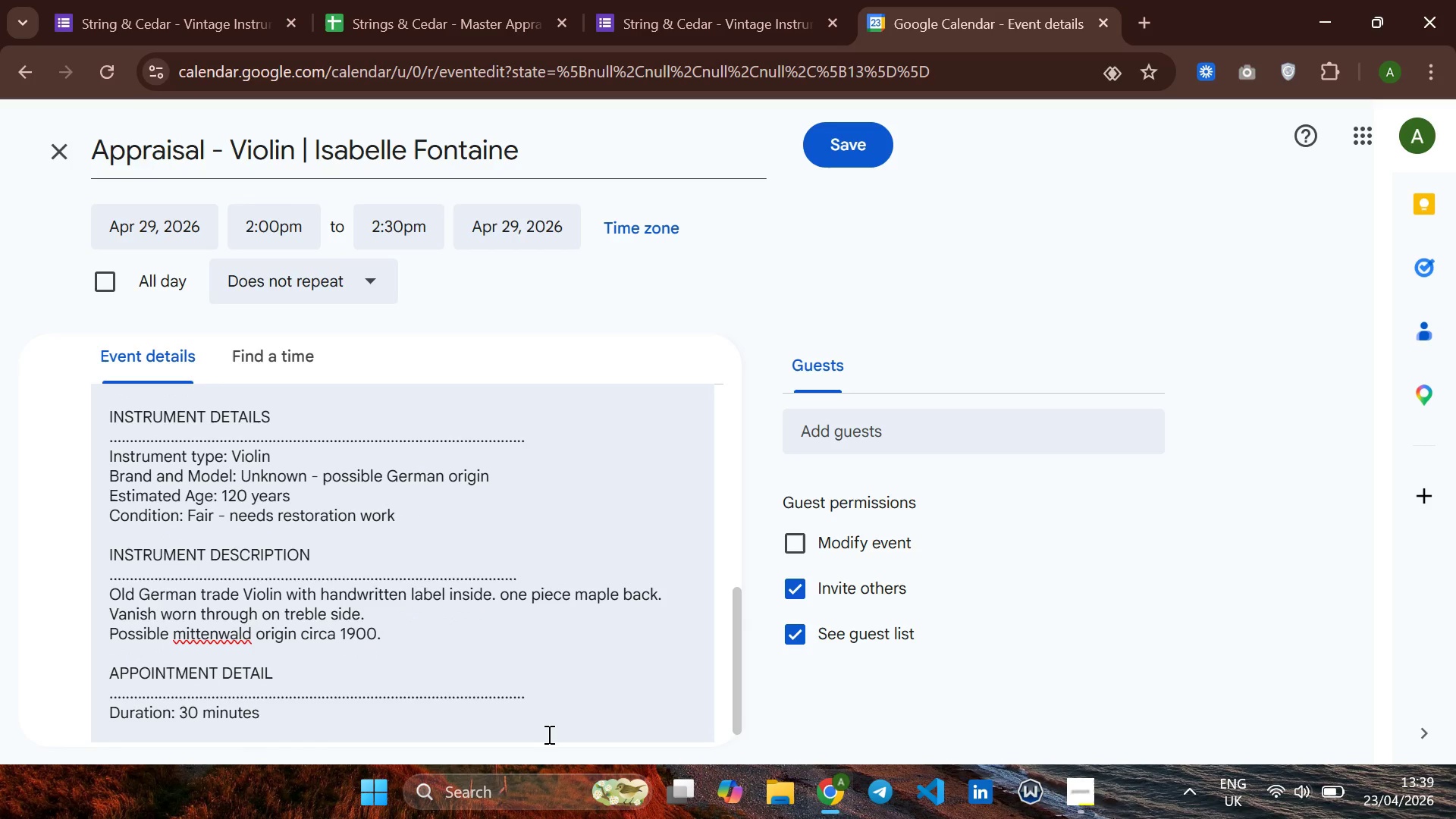 
type(Status : Pending Confirmation)
 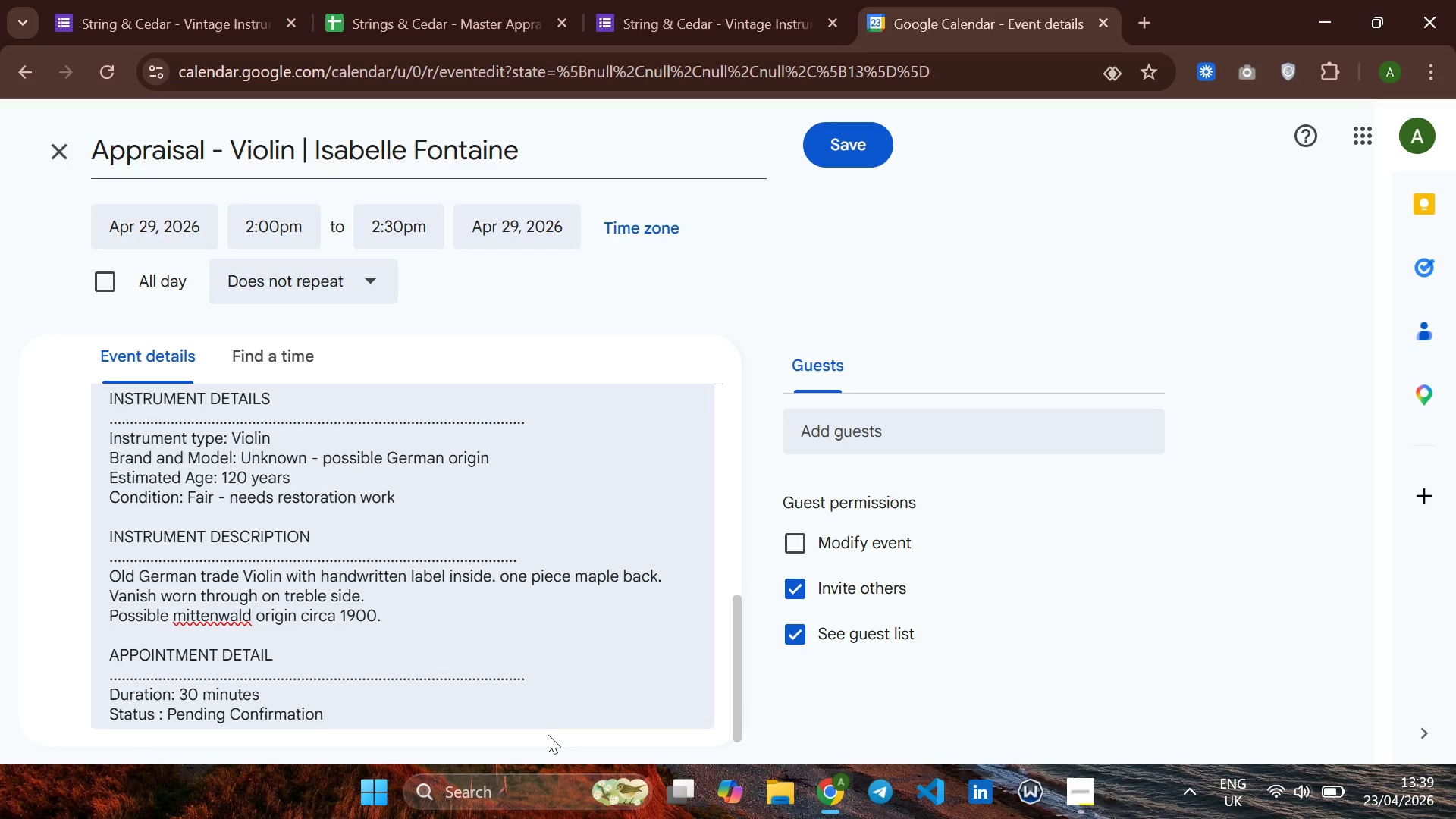 
wait(6.3)
 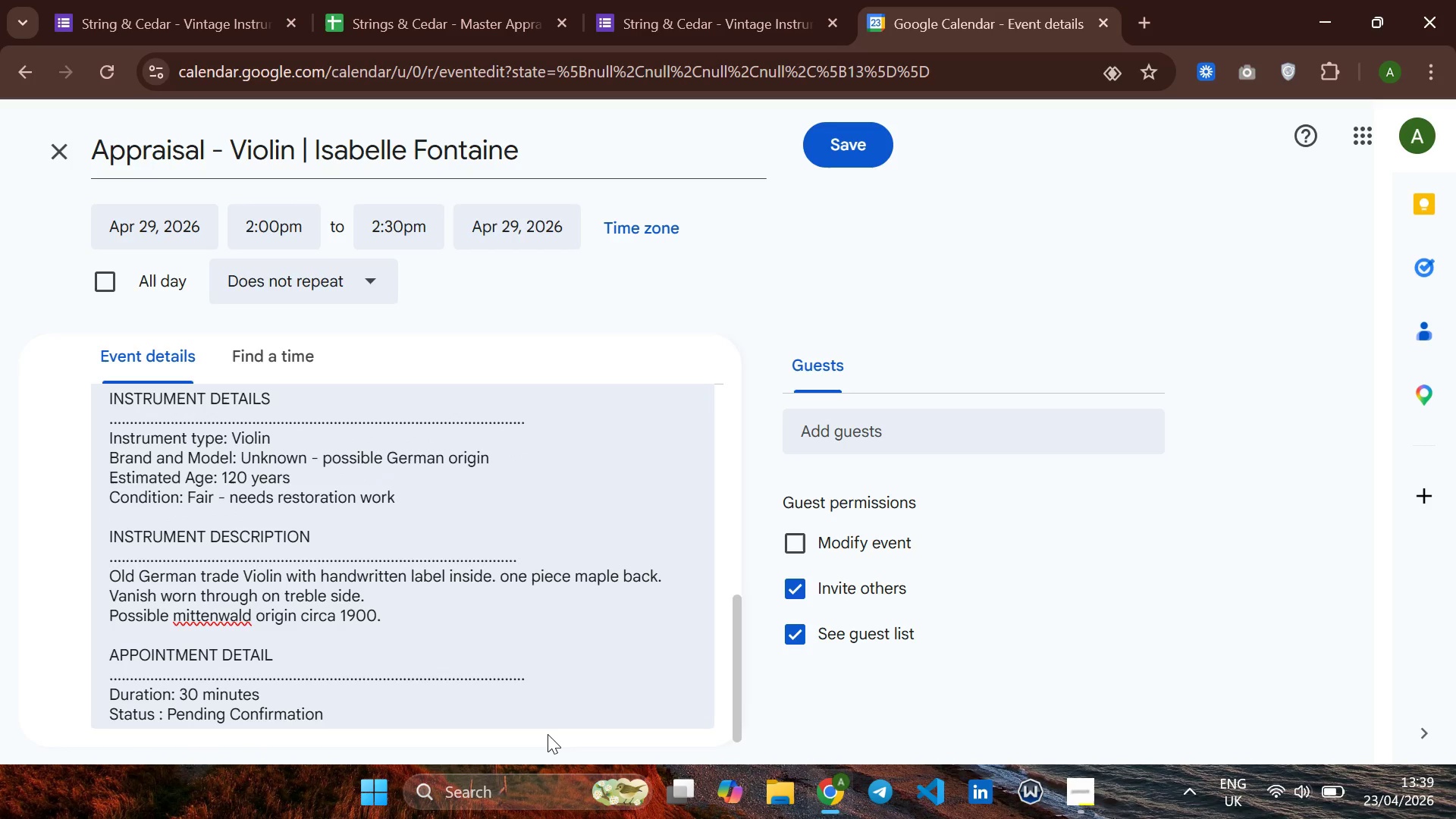 
left_click([1071, 789])